 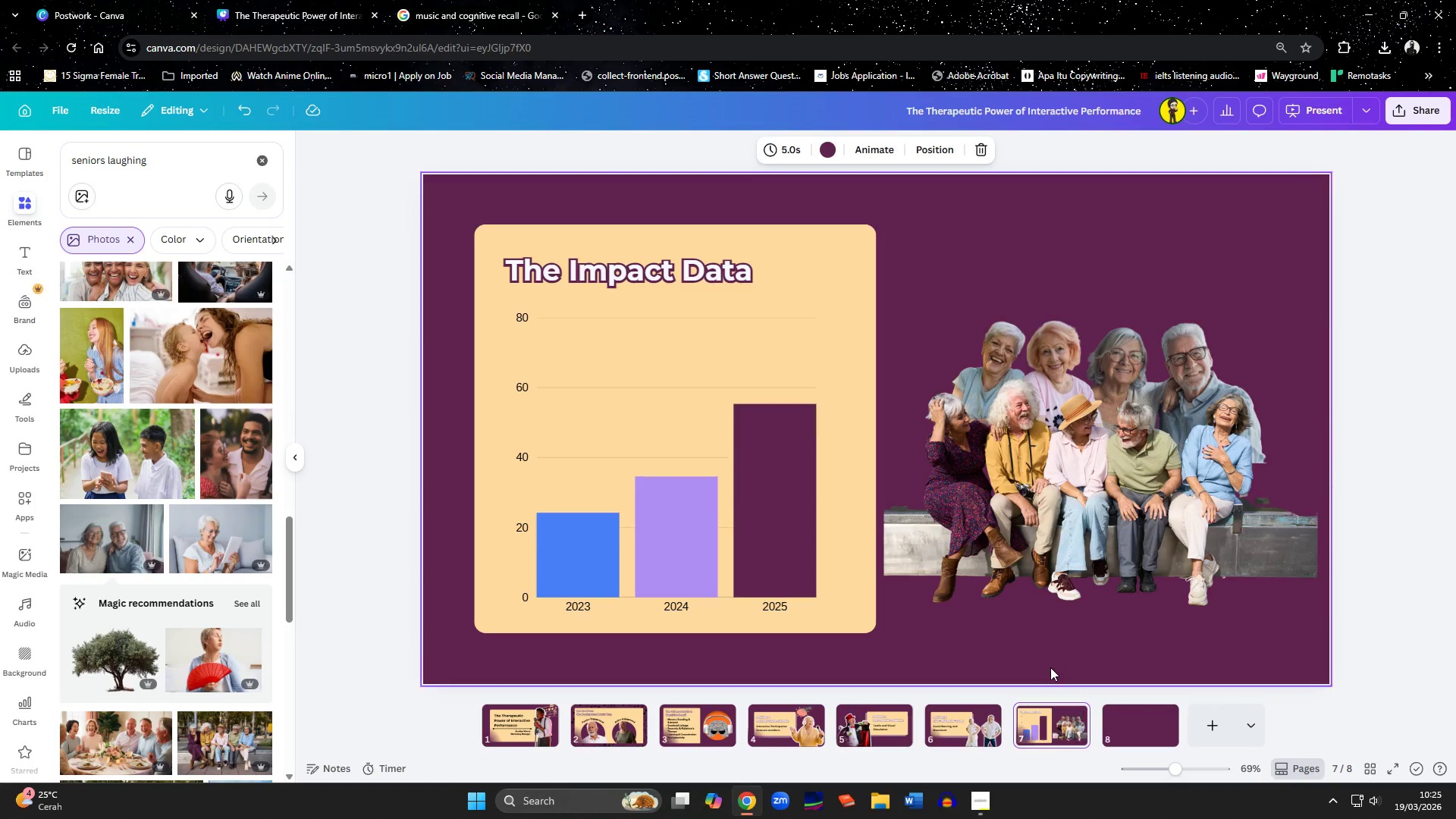 
left_click([689, 278])
 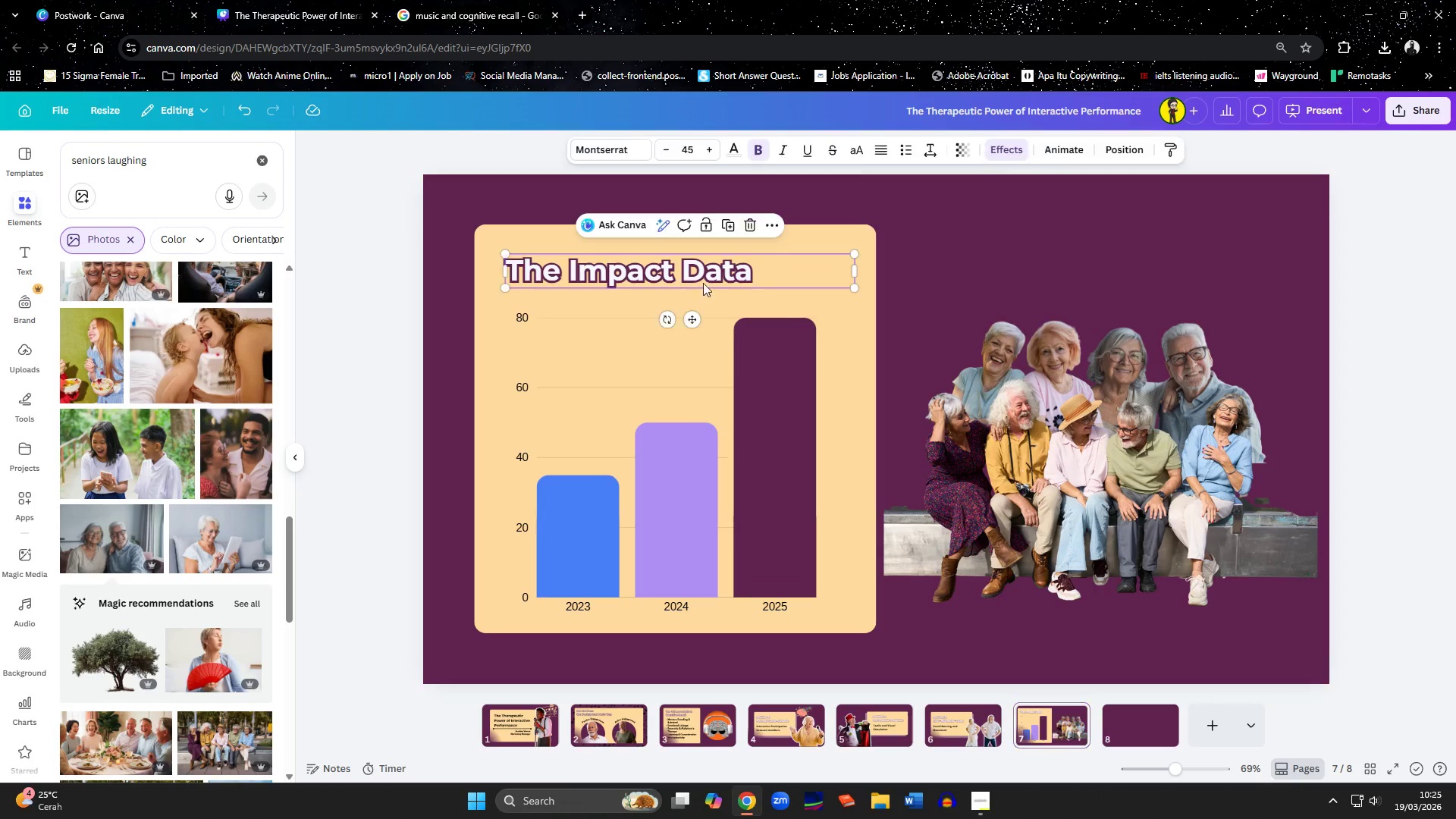 
hold_key(key=ShiftLeft, duration=1.22)
left_click([856, 324])
 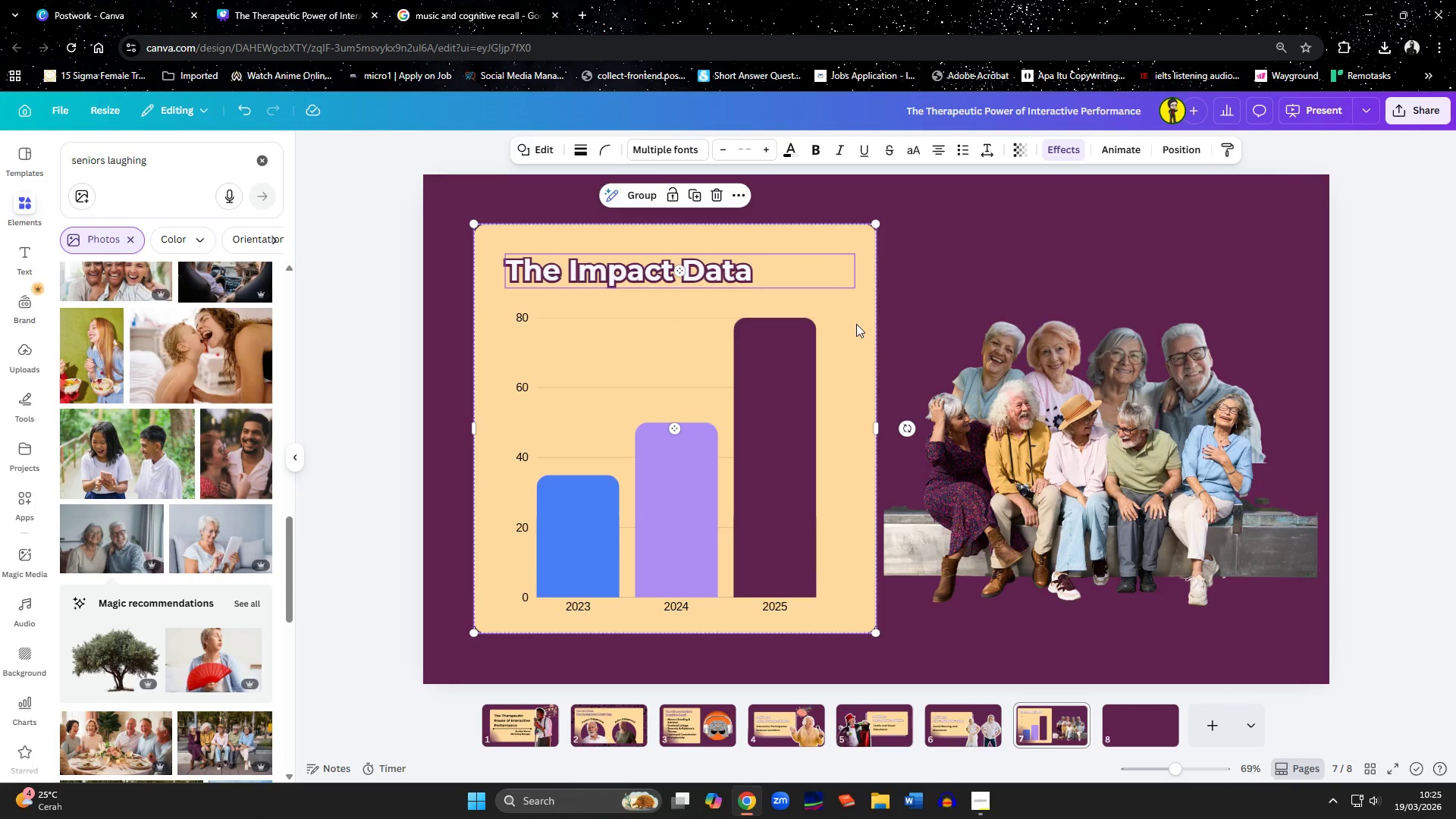 
key(Control+C)
 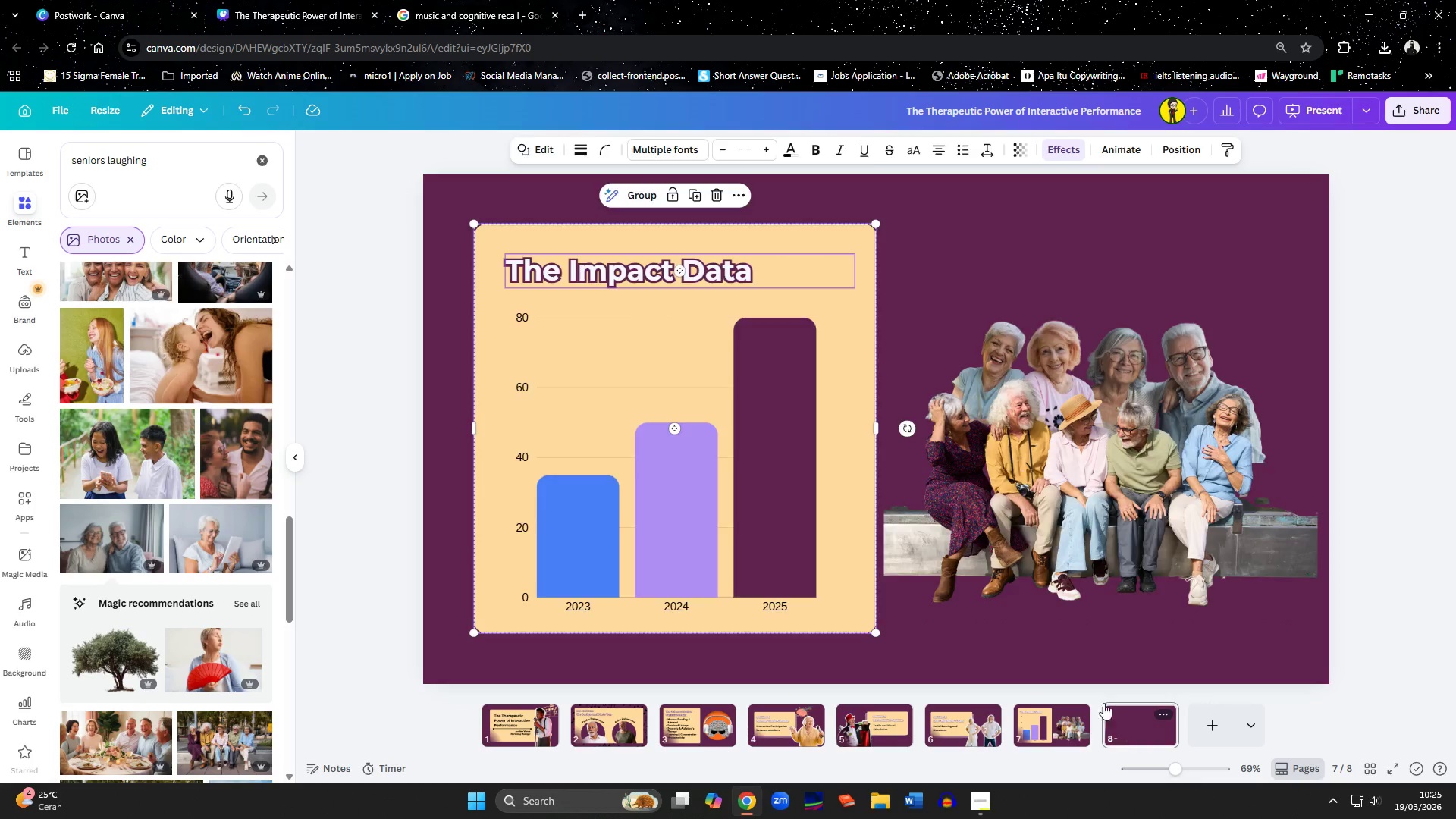 
double_click([869, 469])
 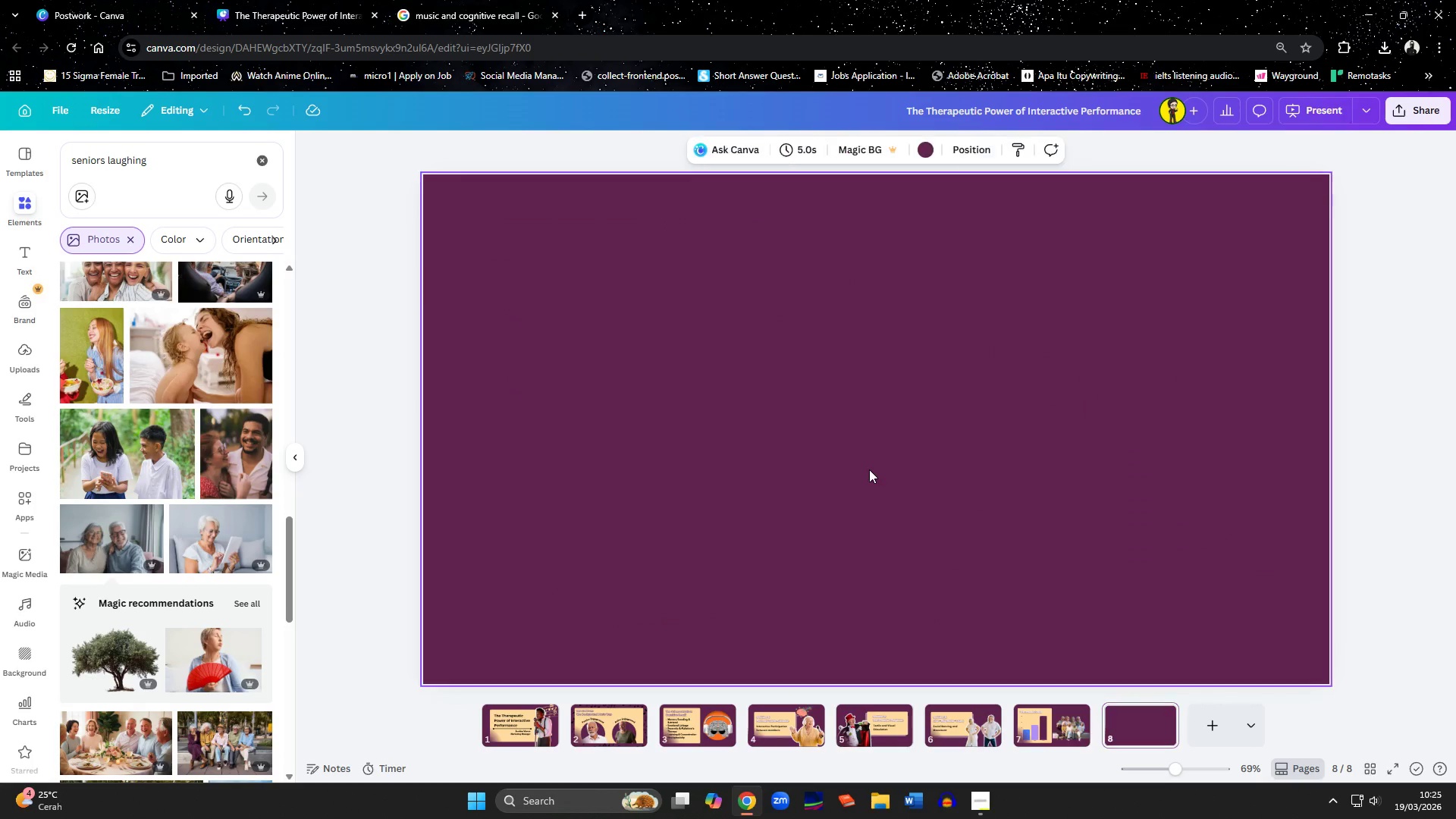 
key(Control+ControlLeft)
 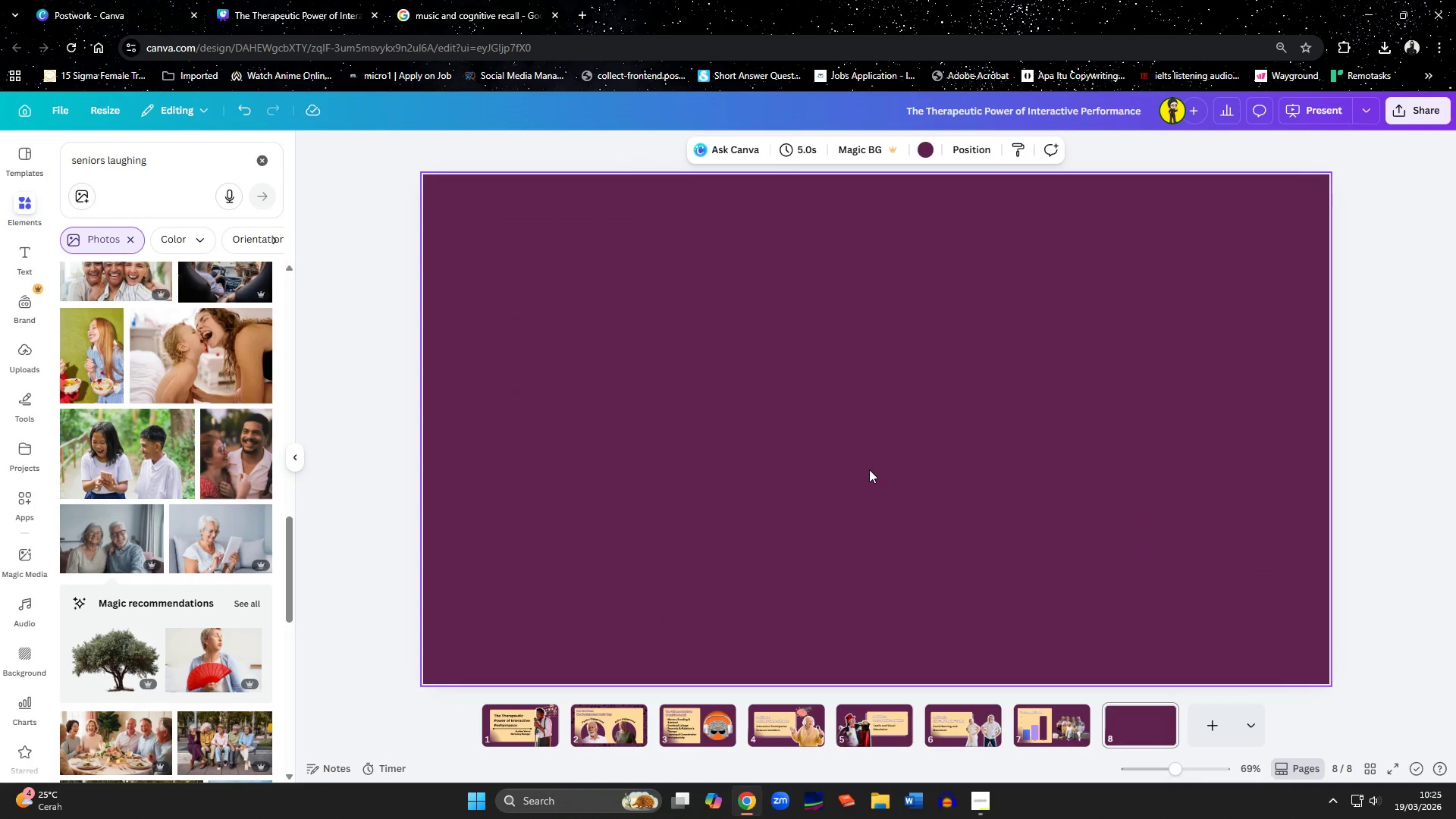 
key(Control+V)
 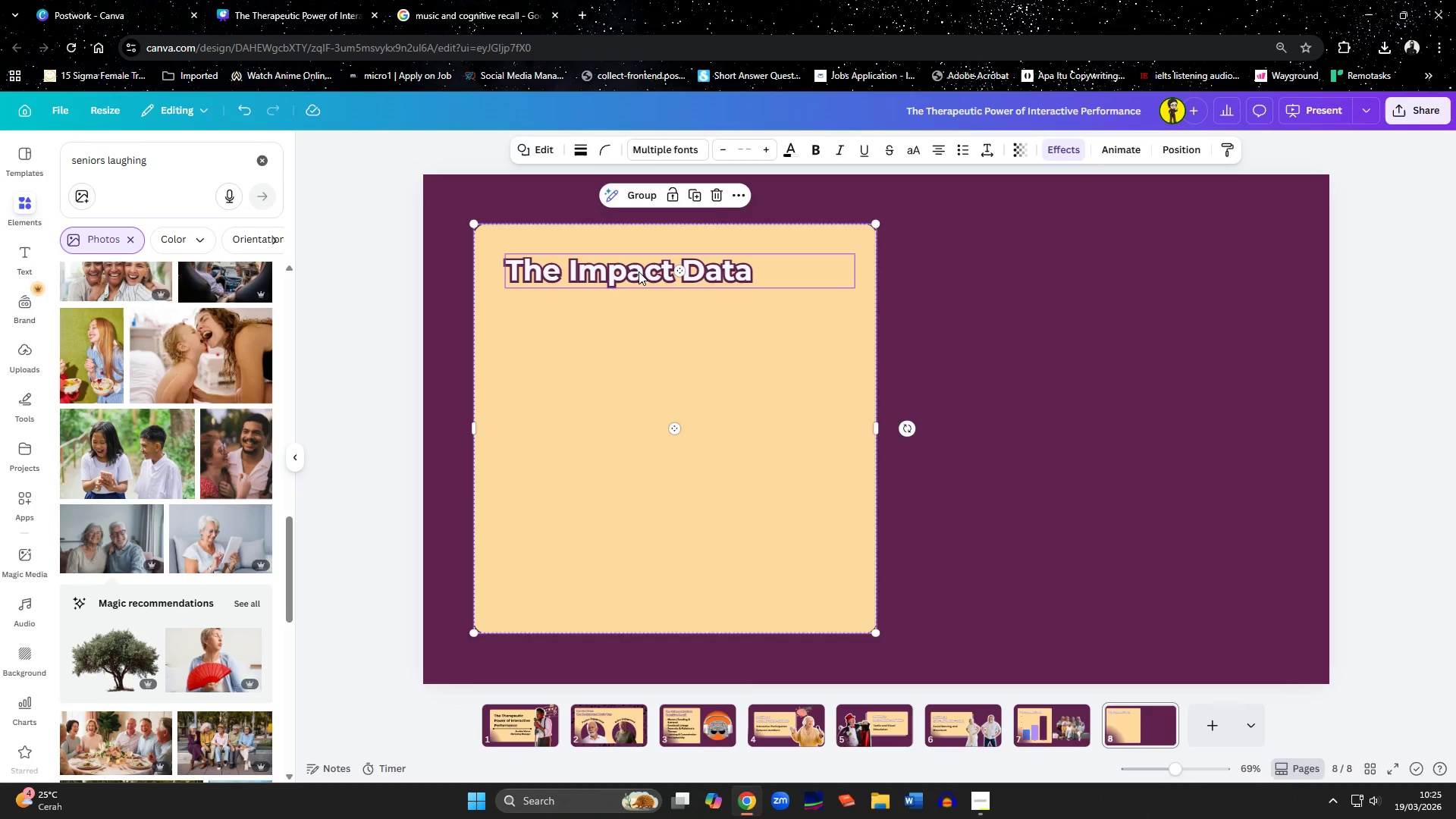 
double_click([639, 271])
 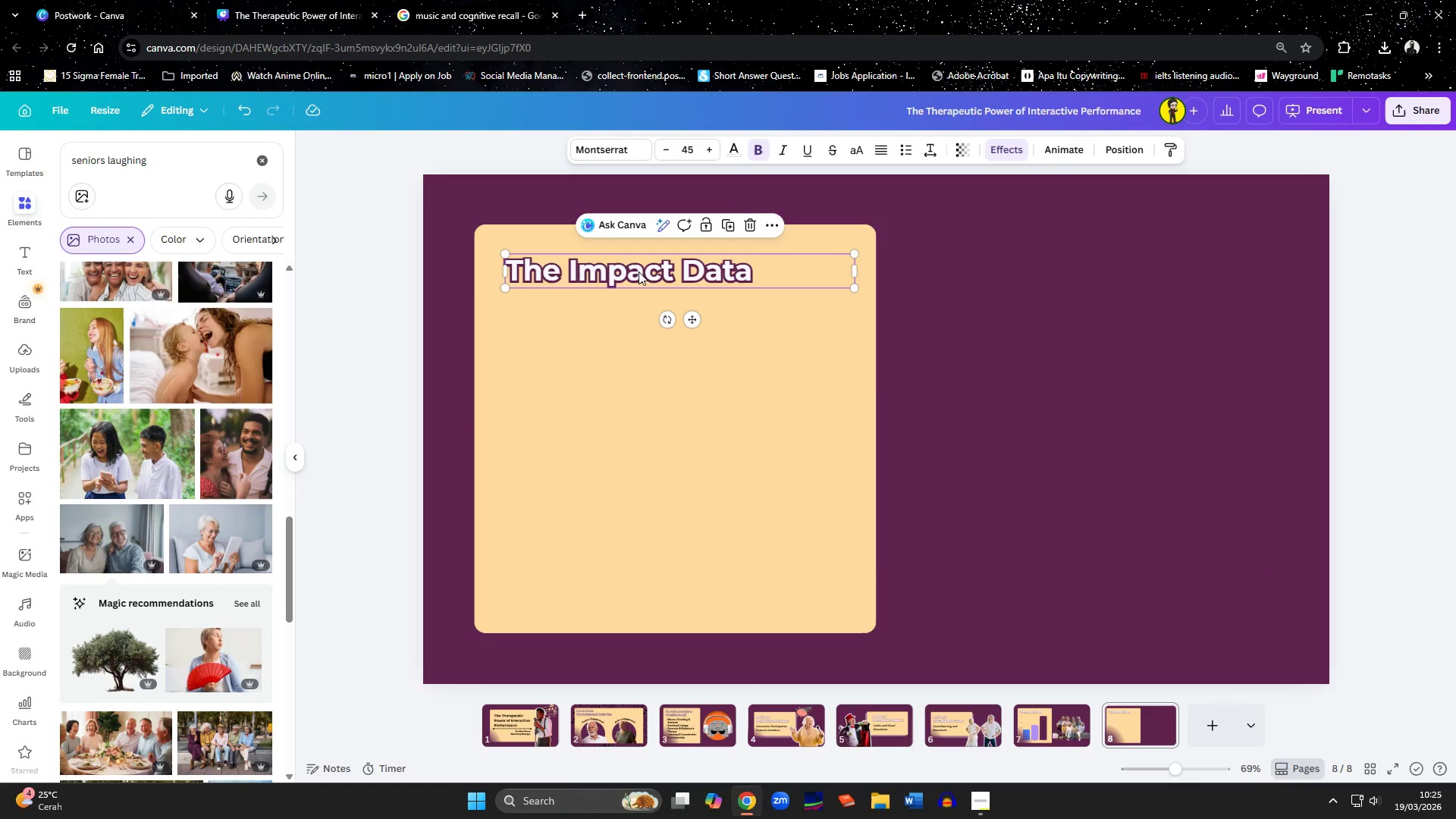 
triple_click([639, 271])
 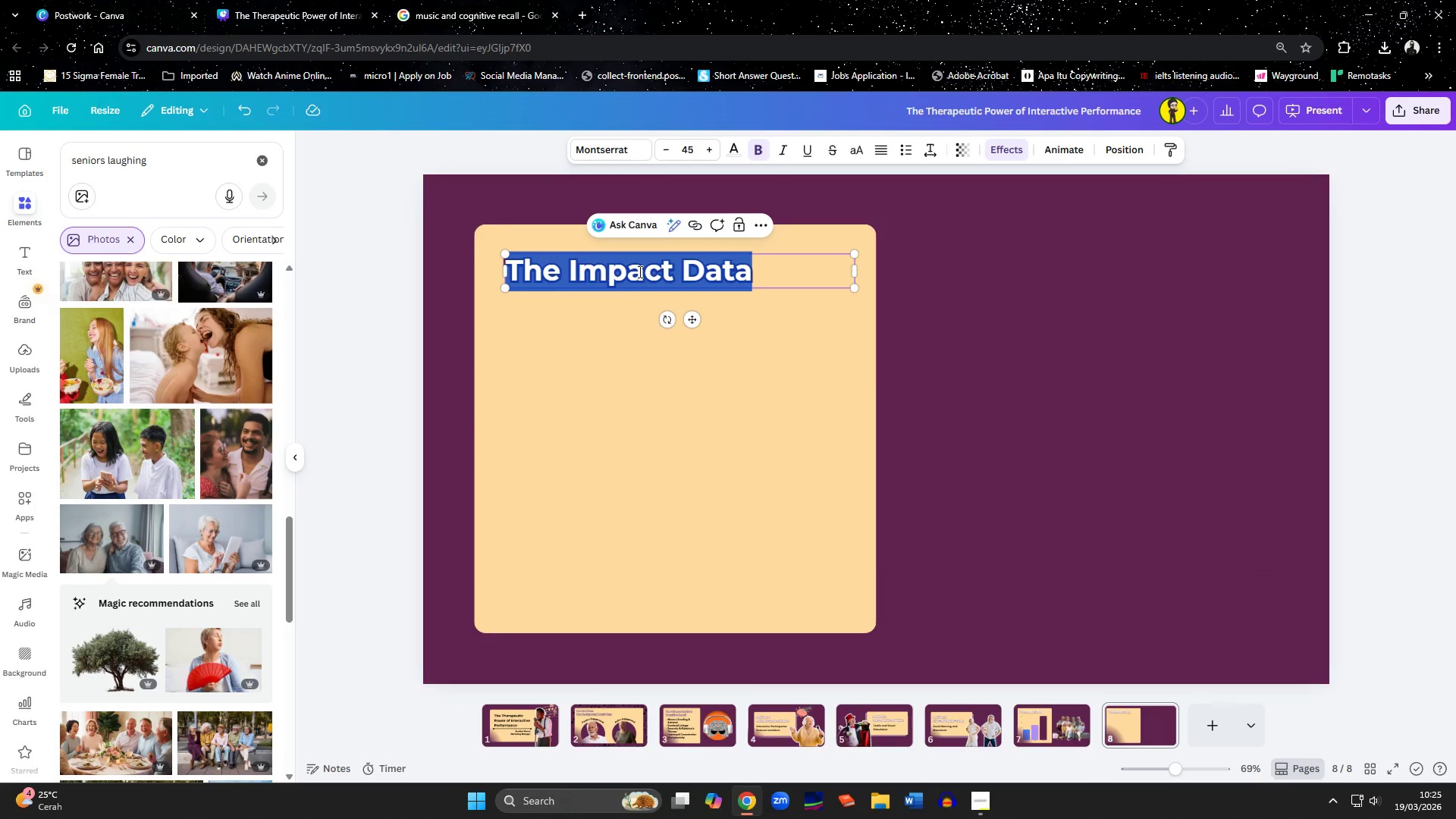 
type(Case Study)
 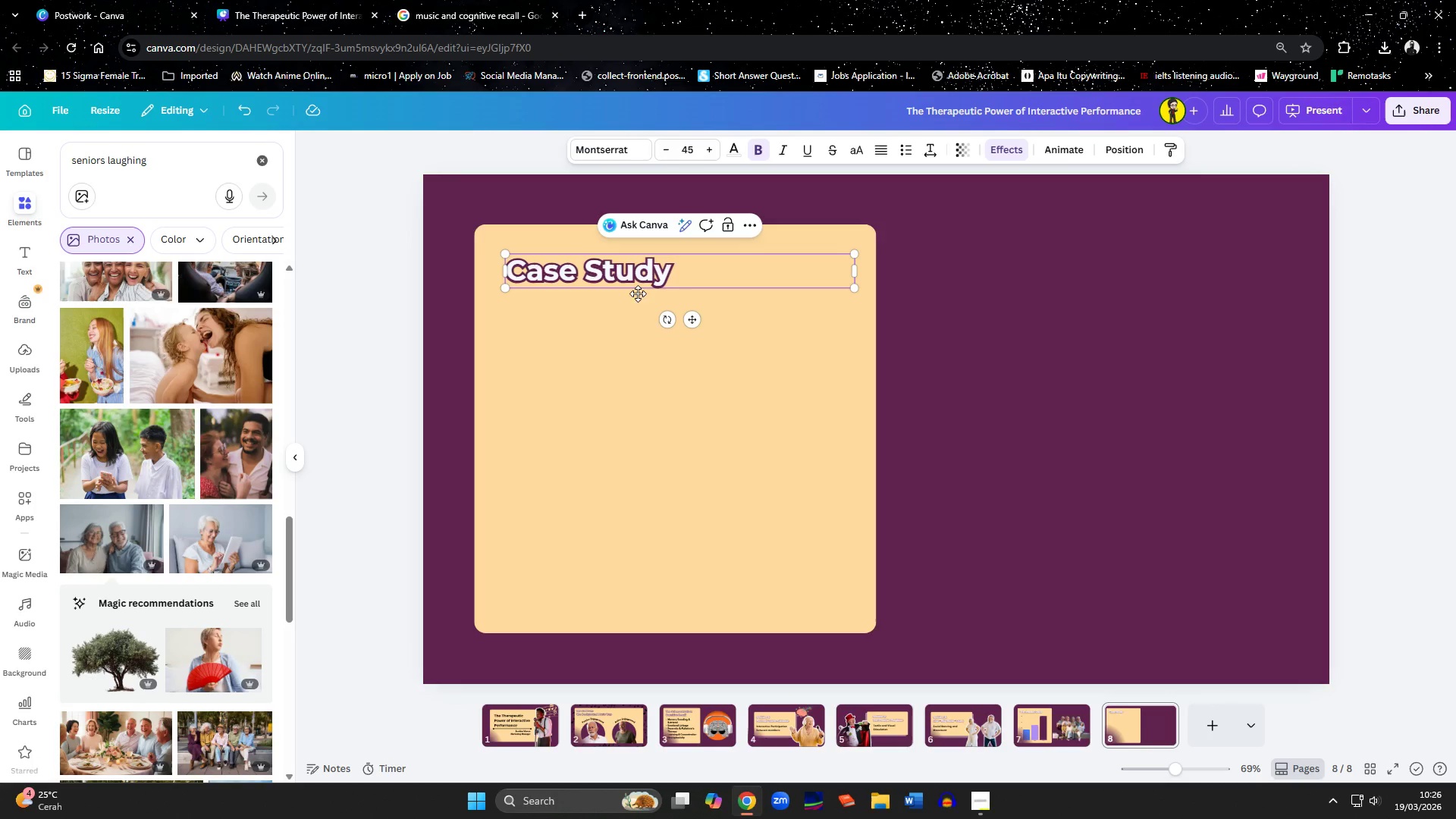 
left_click([643, 410])
 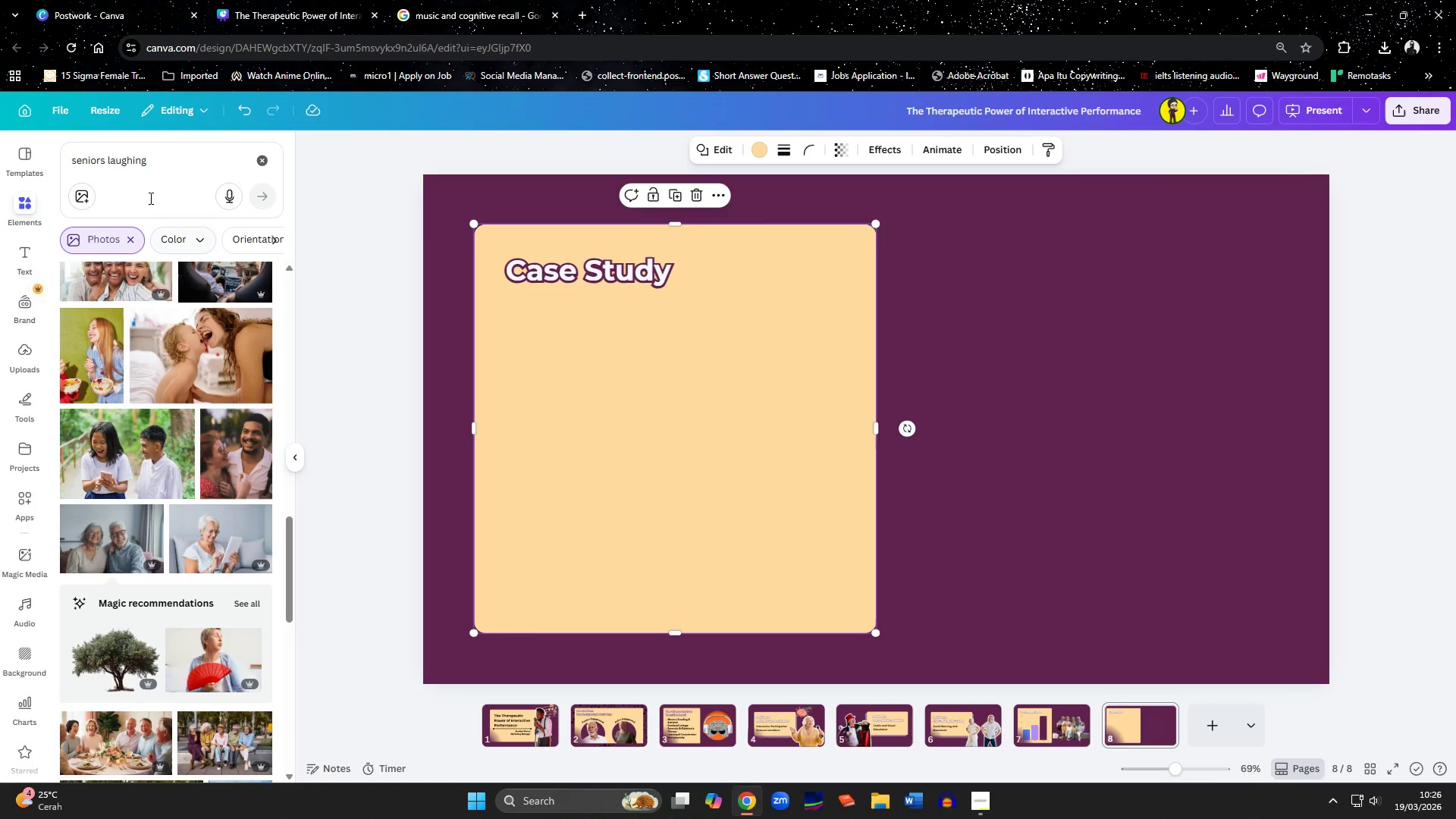 
left_click_drag(start_coordinate=[157, 165], to_coordinate=[0, 174])
 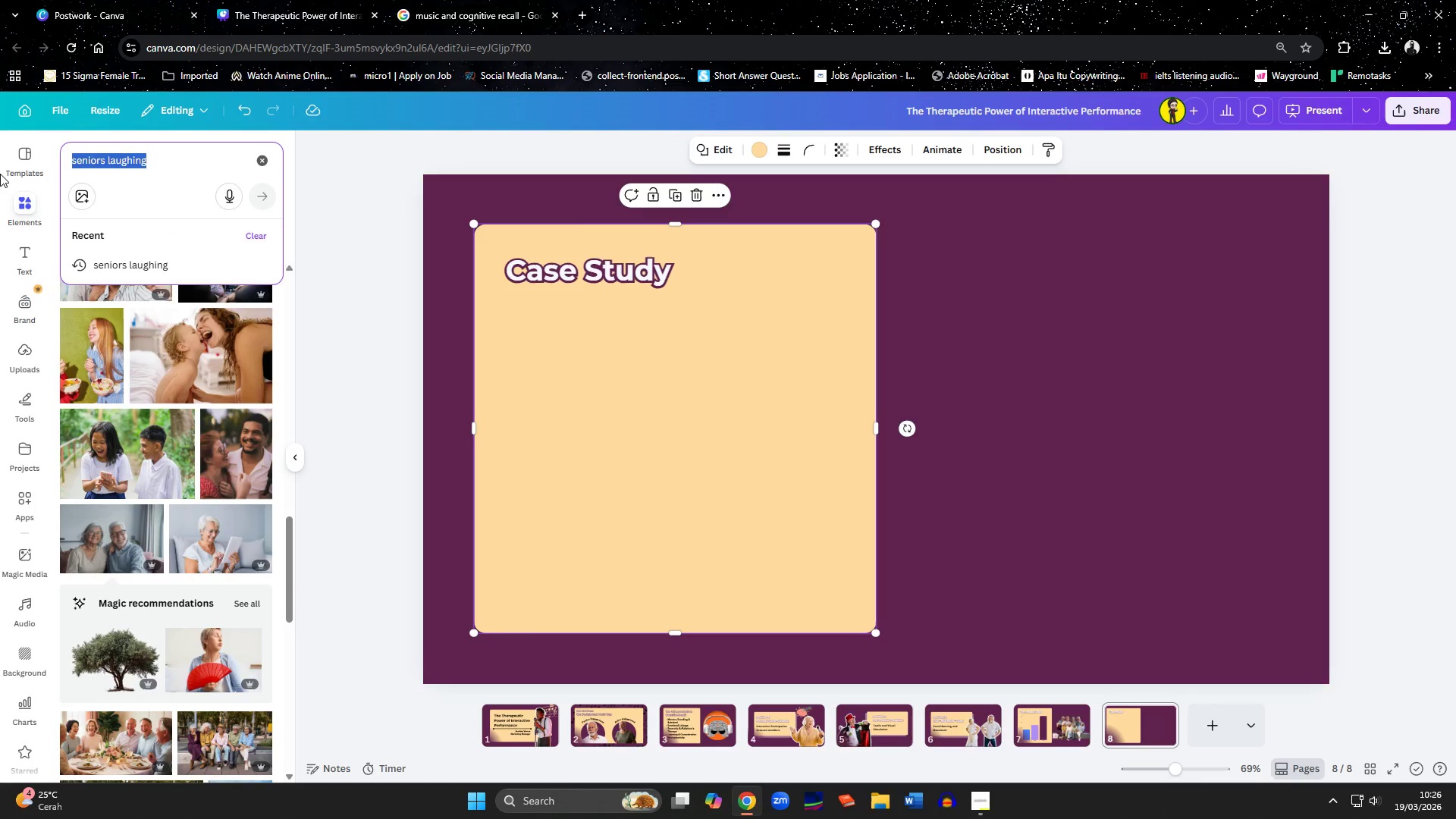 
type(director)
 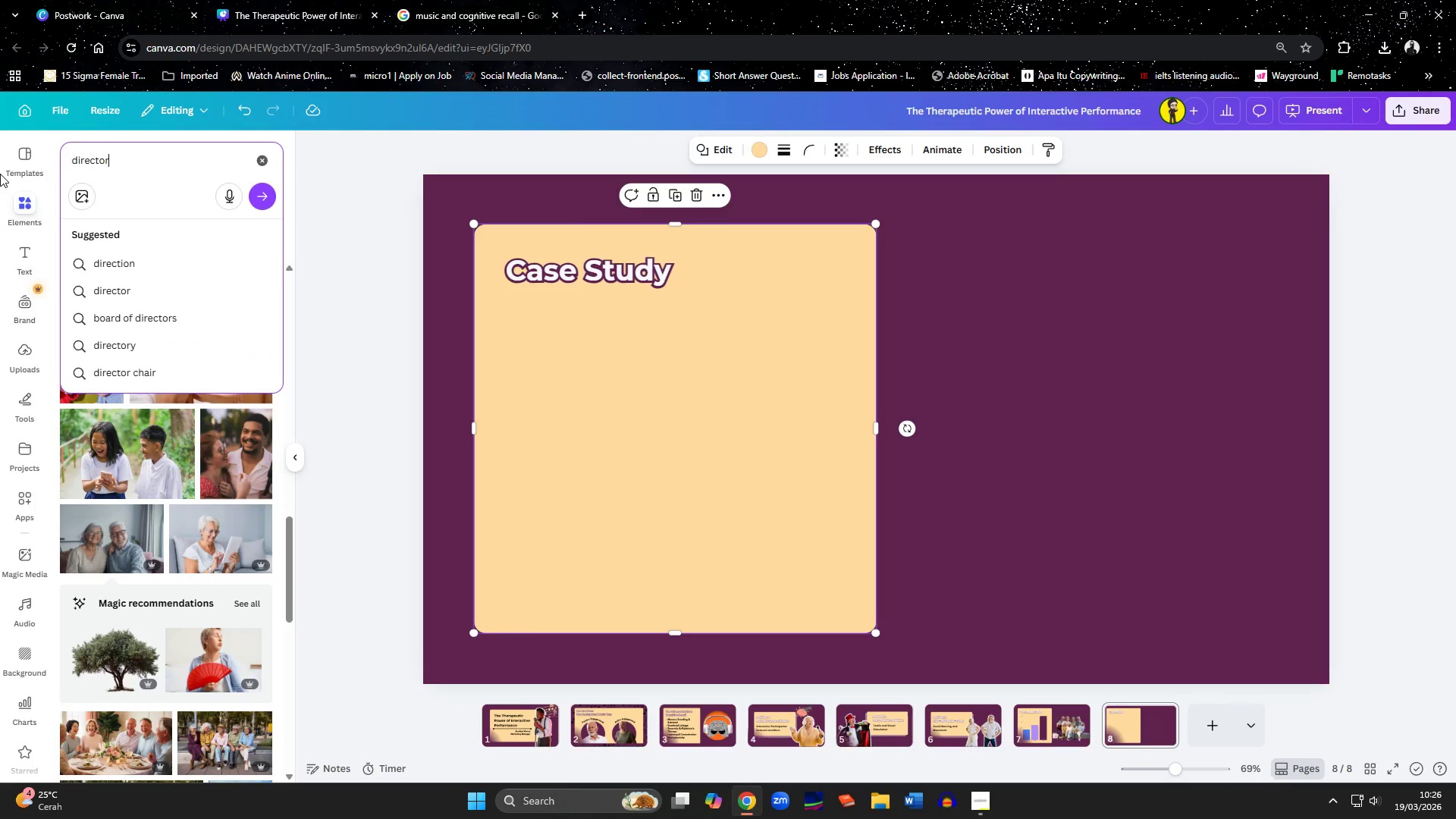 
key(Enter)
 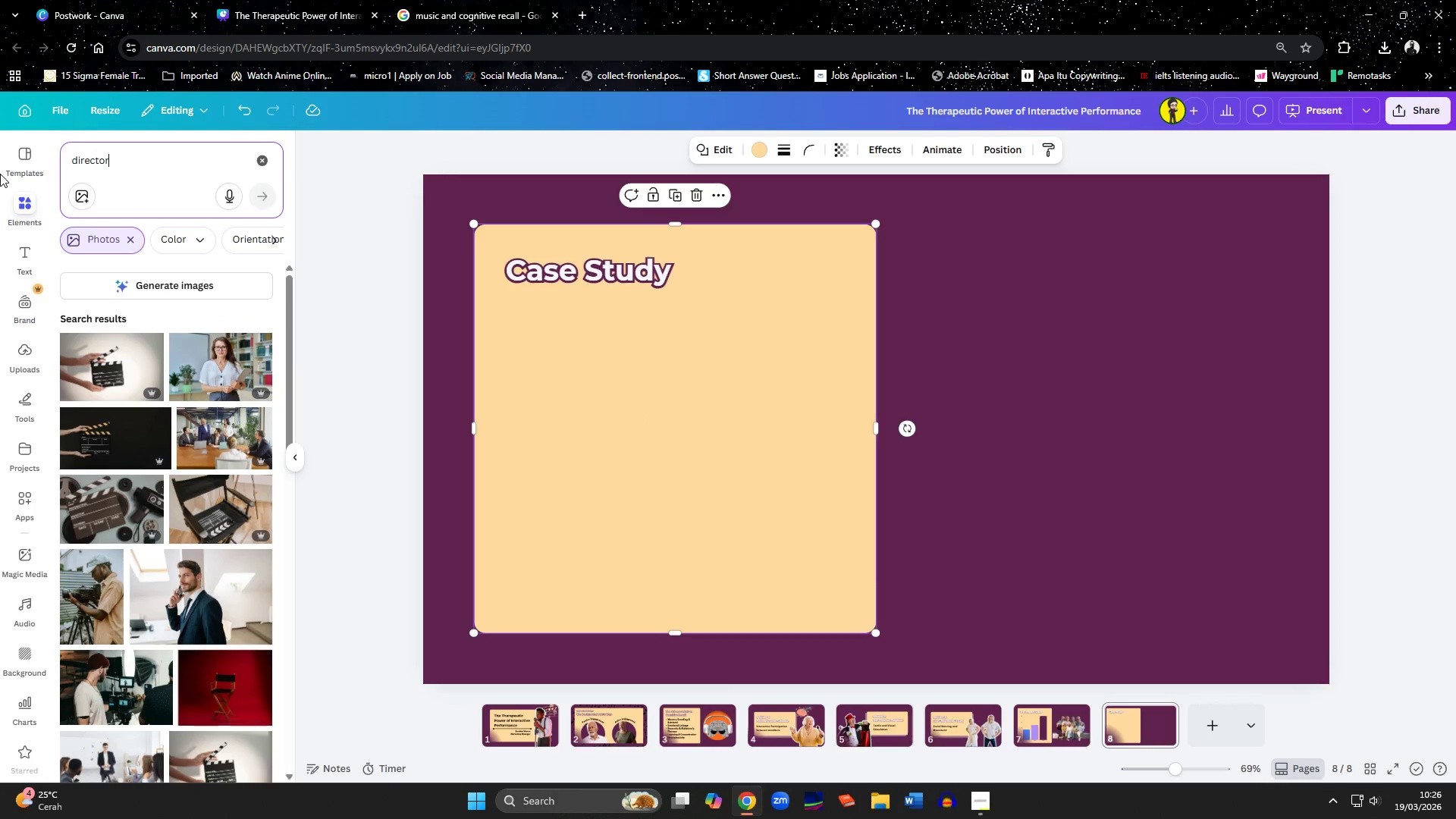 
scroll: coordinate [164, 565], scroll_direction: down, amount: 4.0
 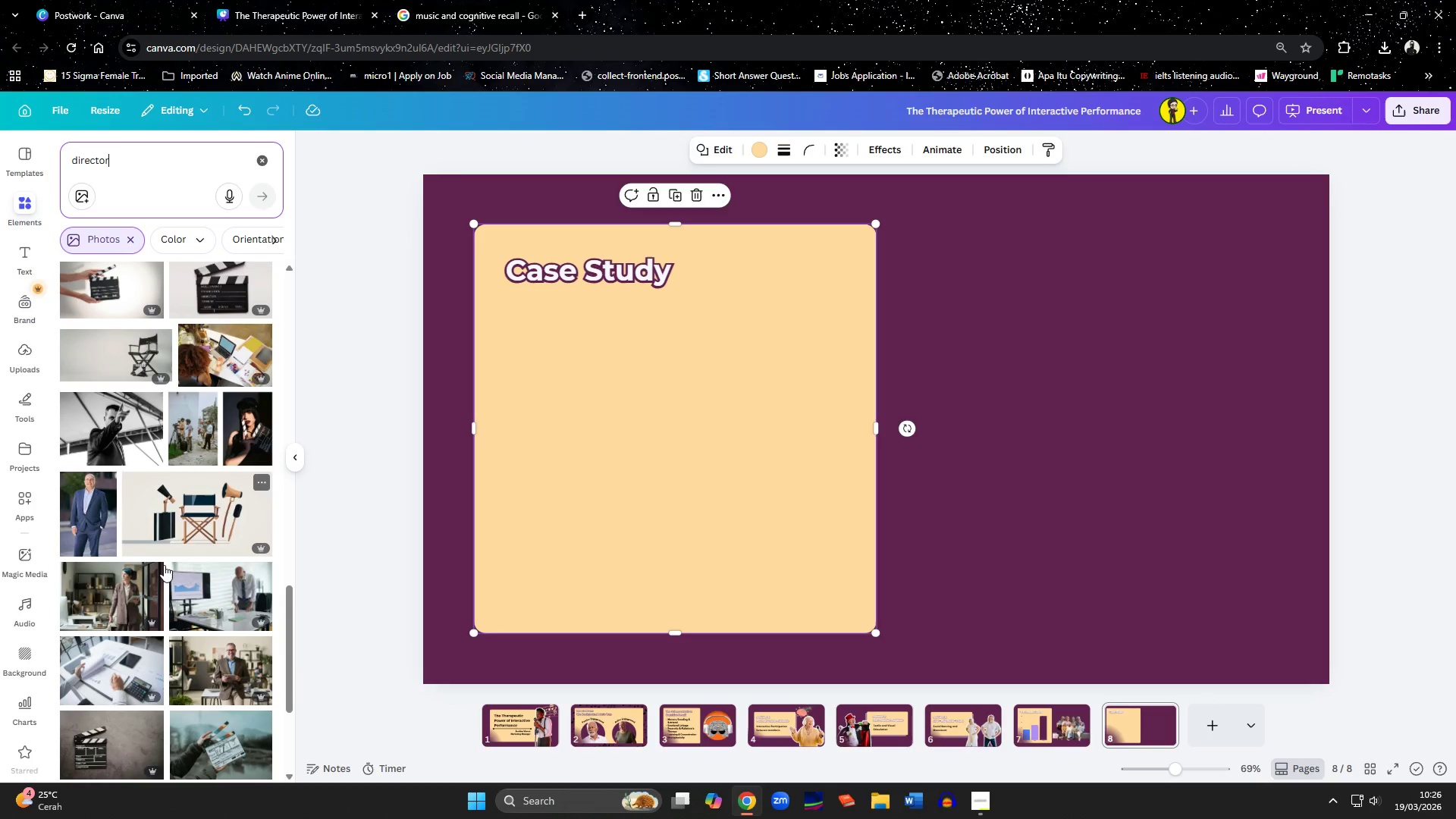 
left_click([77, 519])
 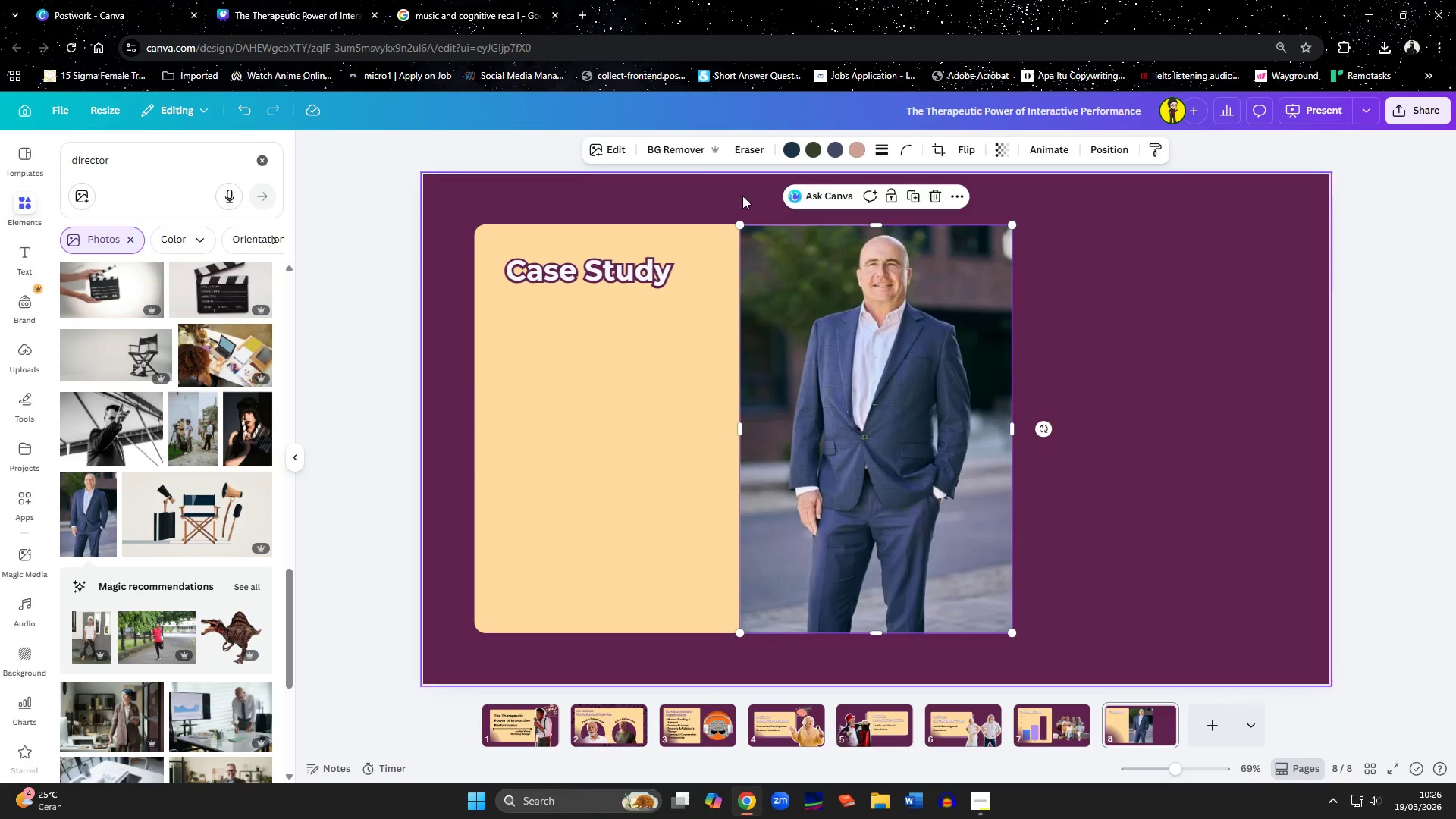 
left_click([664, 154])
 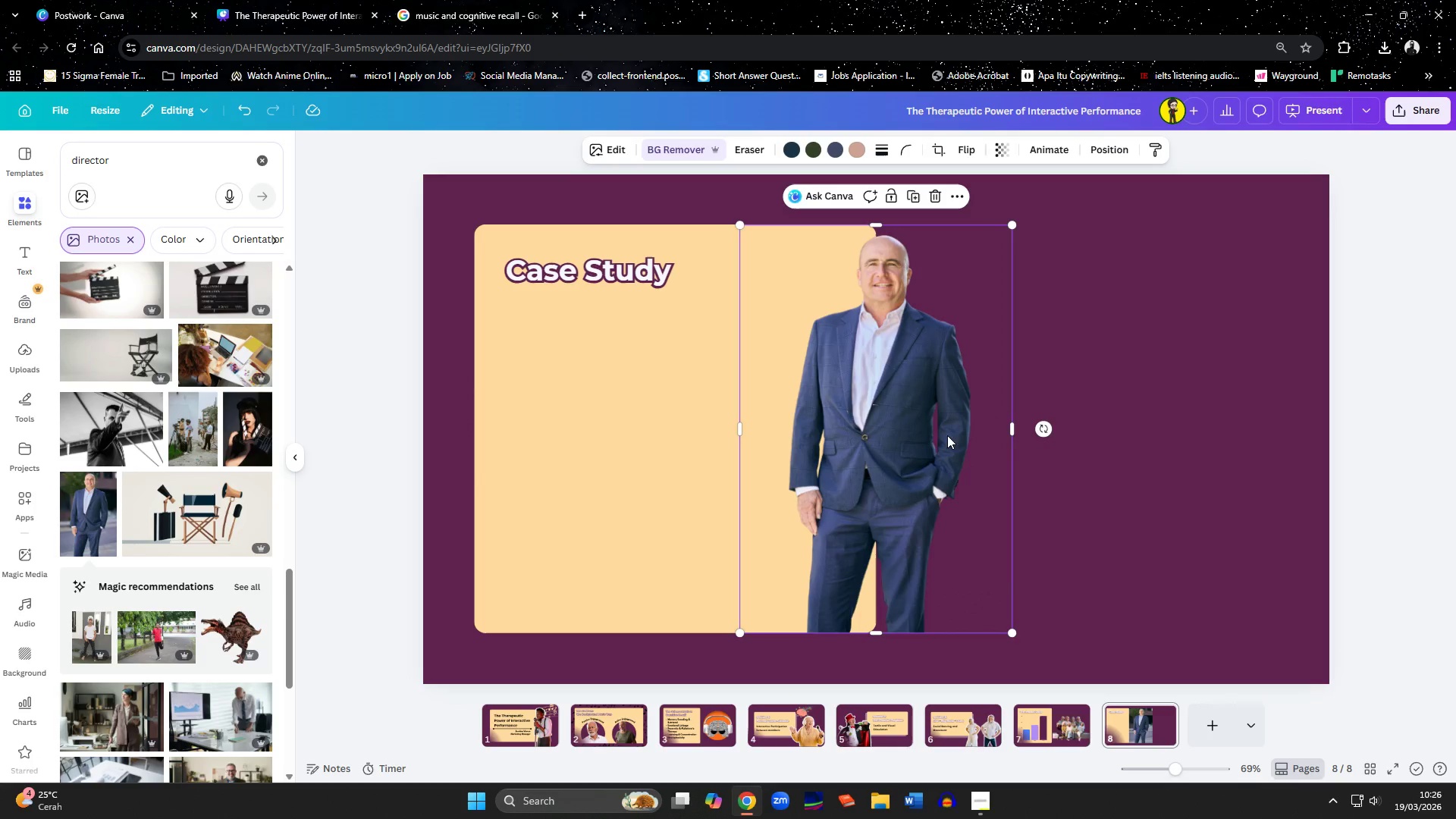 
left_click_drag(start_coordinate=[911, 436], to_coordinate=[684, 441])
 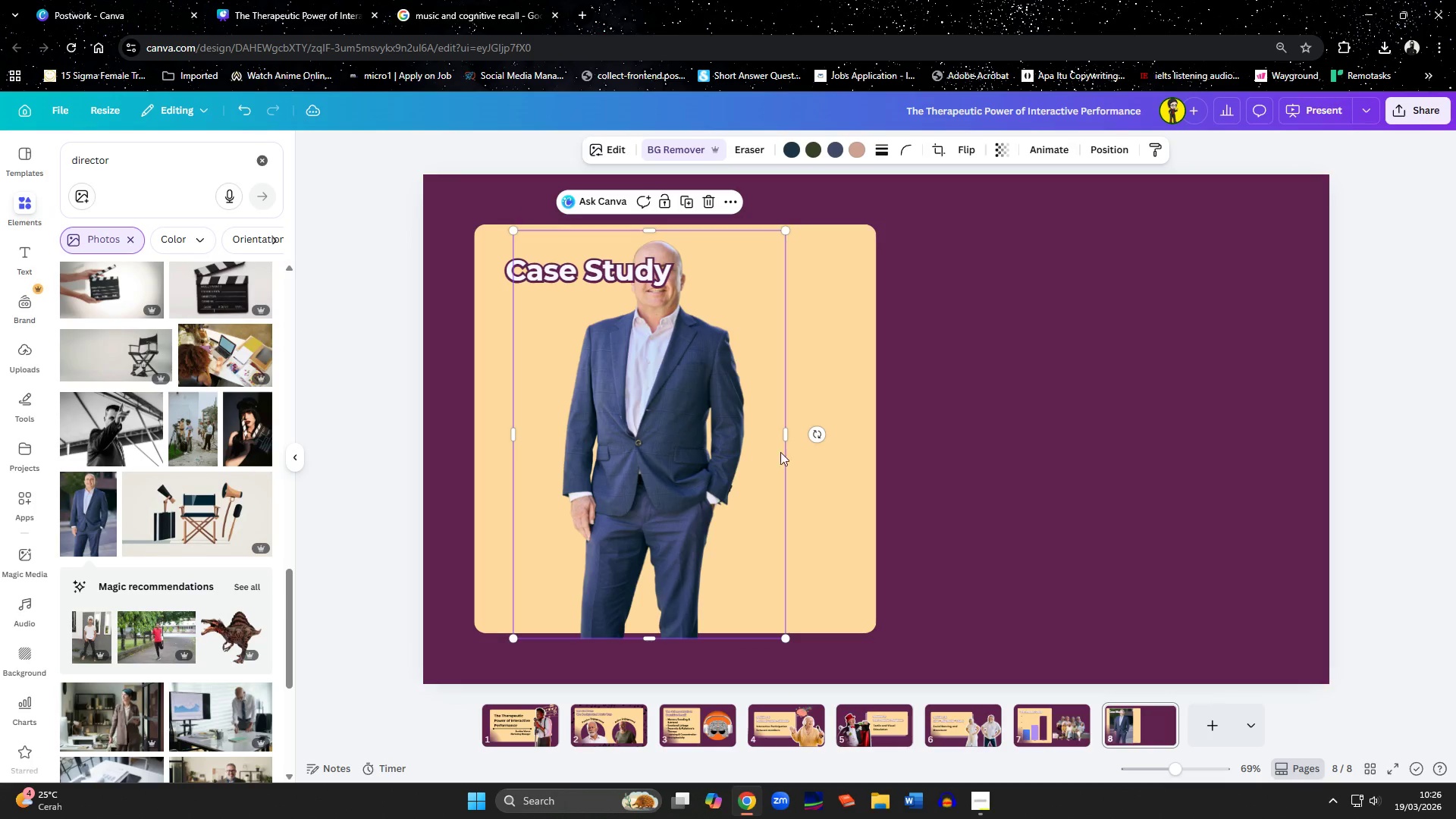 
left_click([826, 452])
 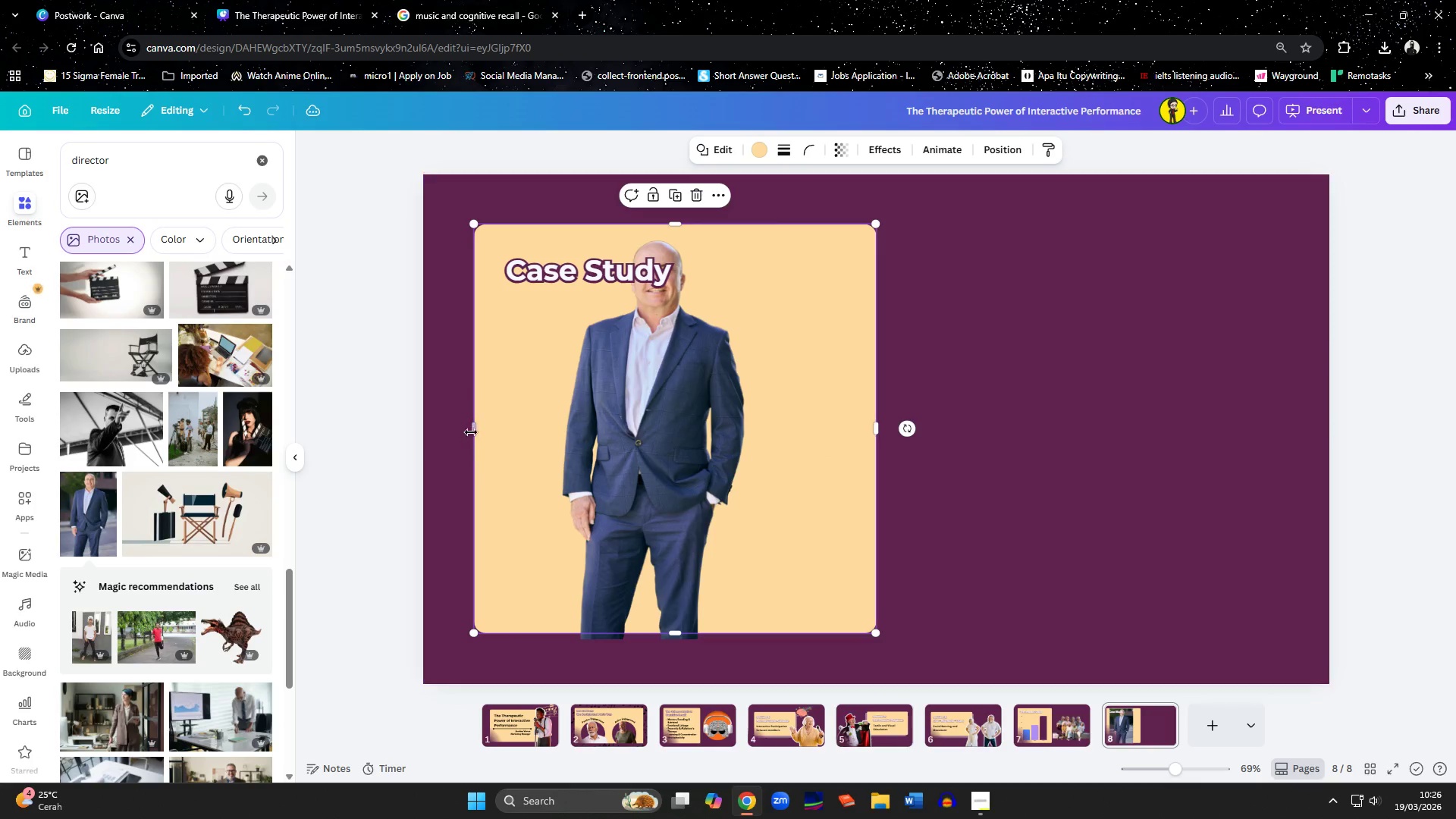 
left_click_drag(start_coordinate=[472, 424], to_coordinate=[485, 425])
 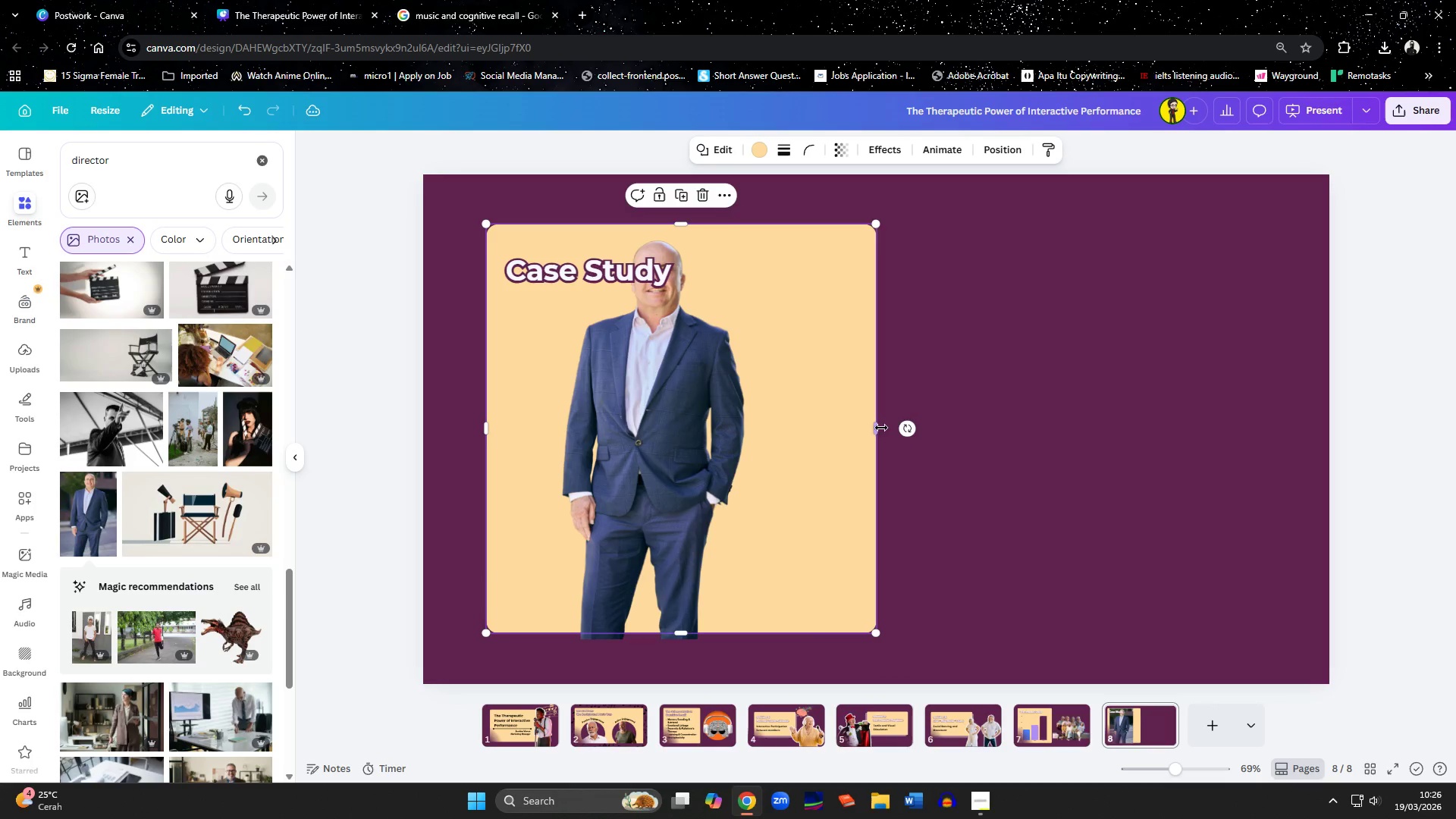 
left_click_drag(start_coordinate=[881, 428], to_coordinate=[809, 428])
 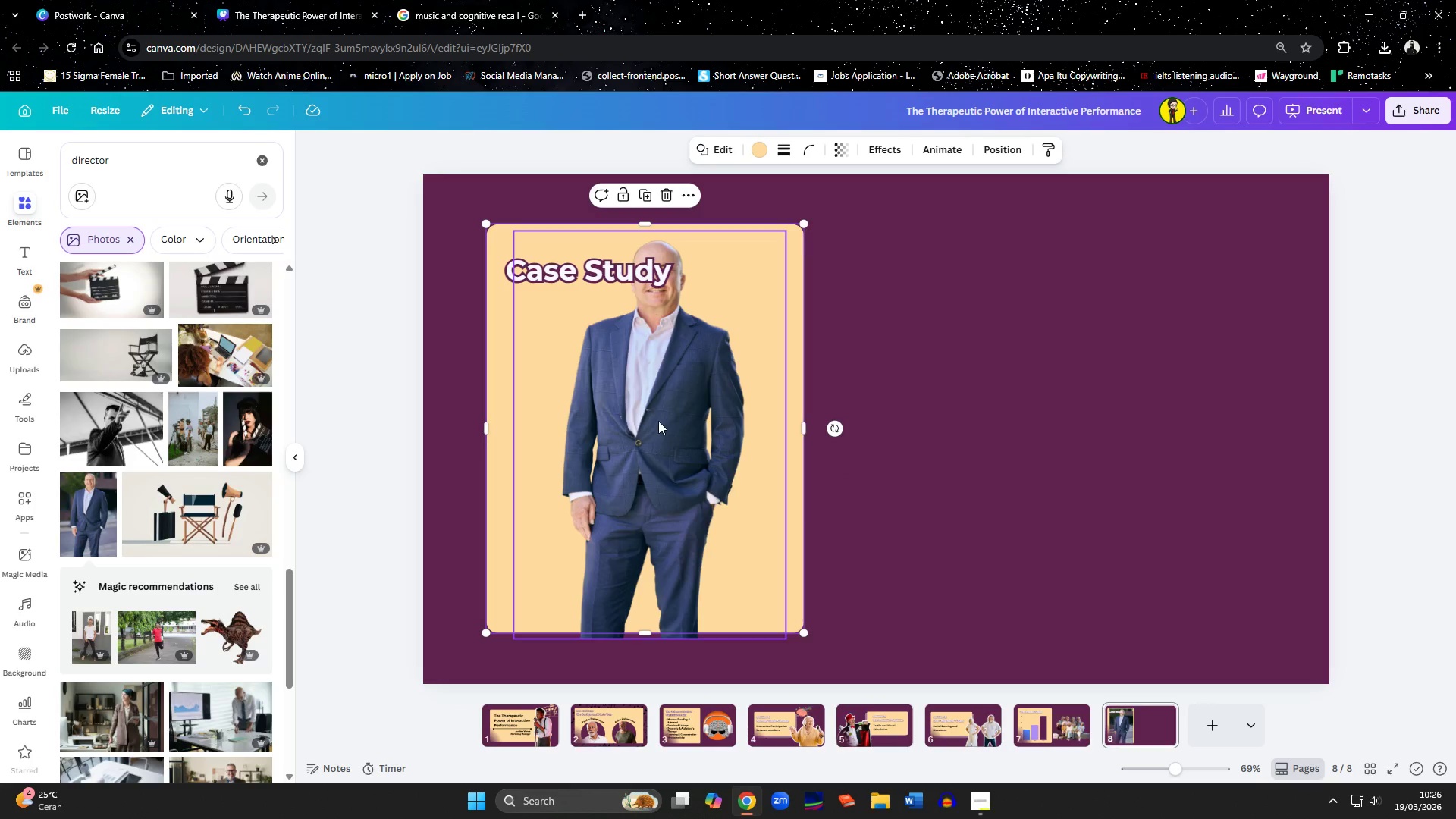 
left_click_drag(start_coordinate=[658, 421], to_coordinate=[658, 425])
 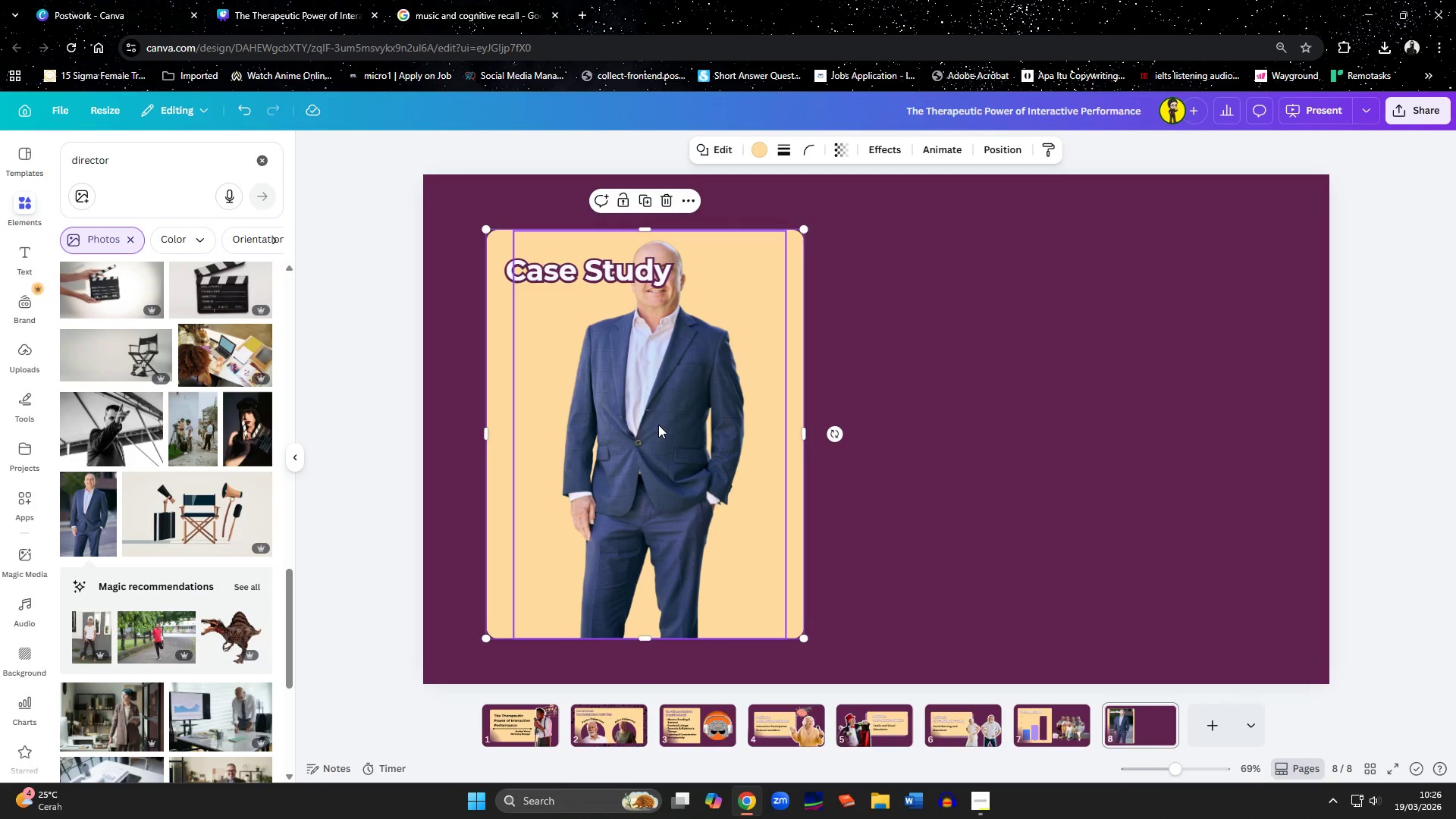 
key(Control+ControlLeft)
 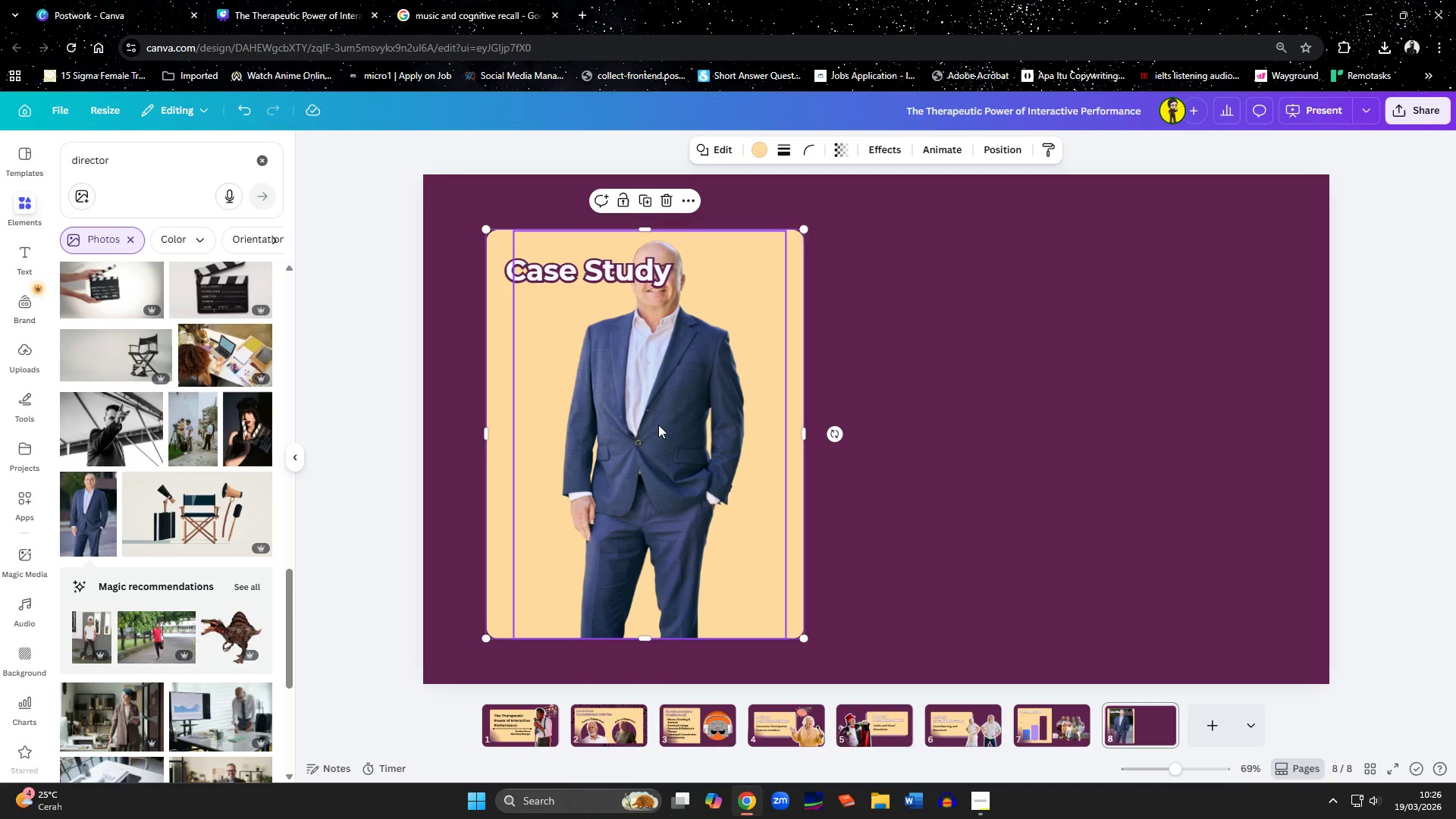 
key(Control+Z)
 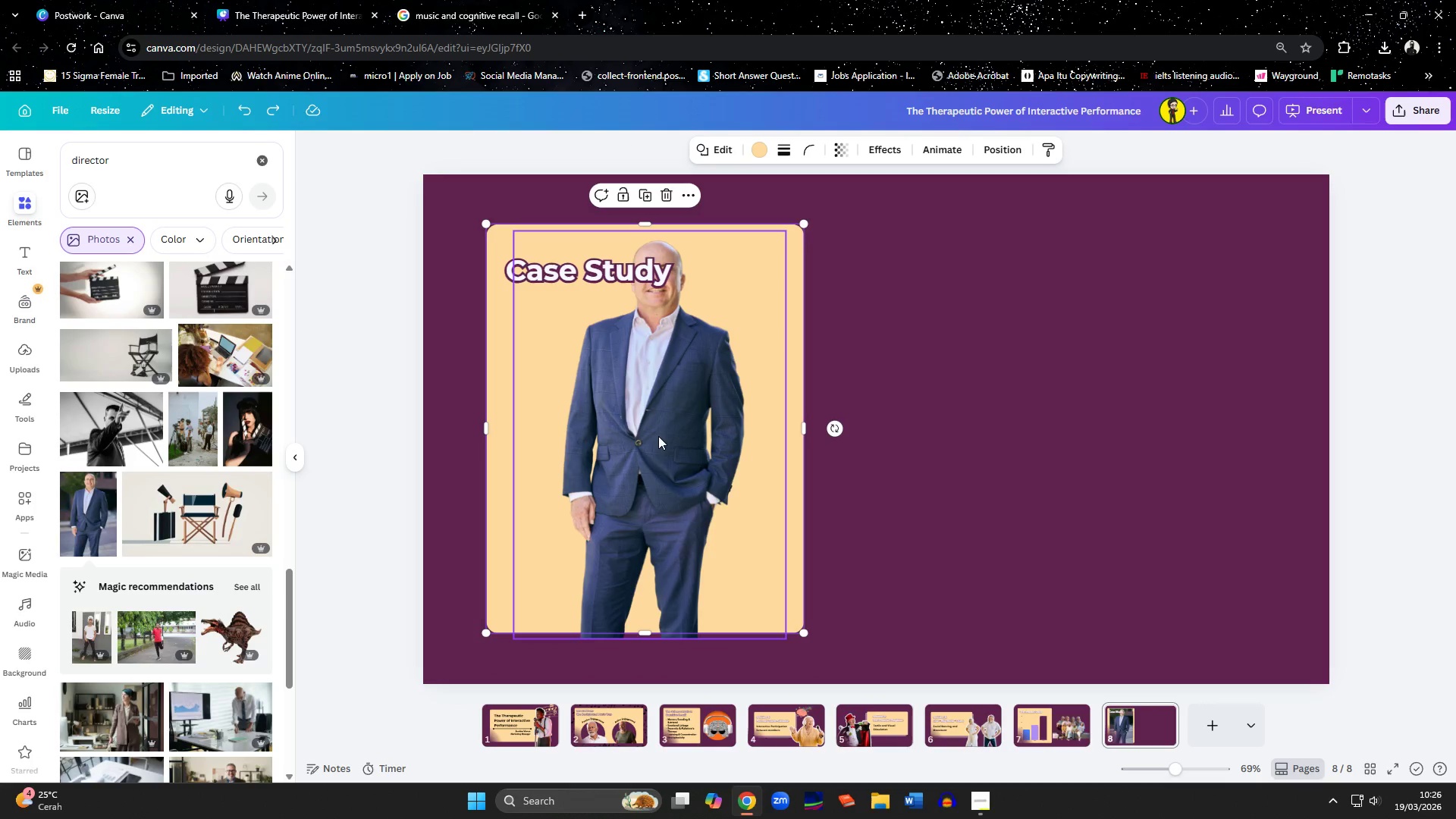 
left_click([667, 446])
 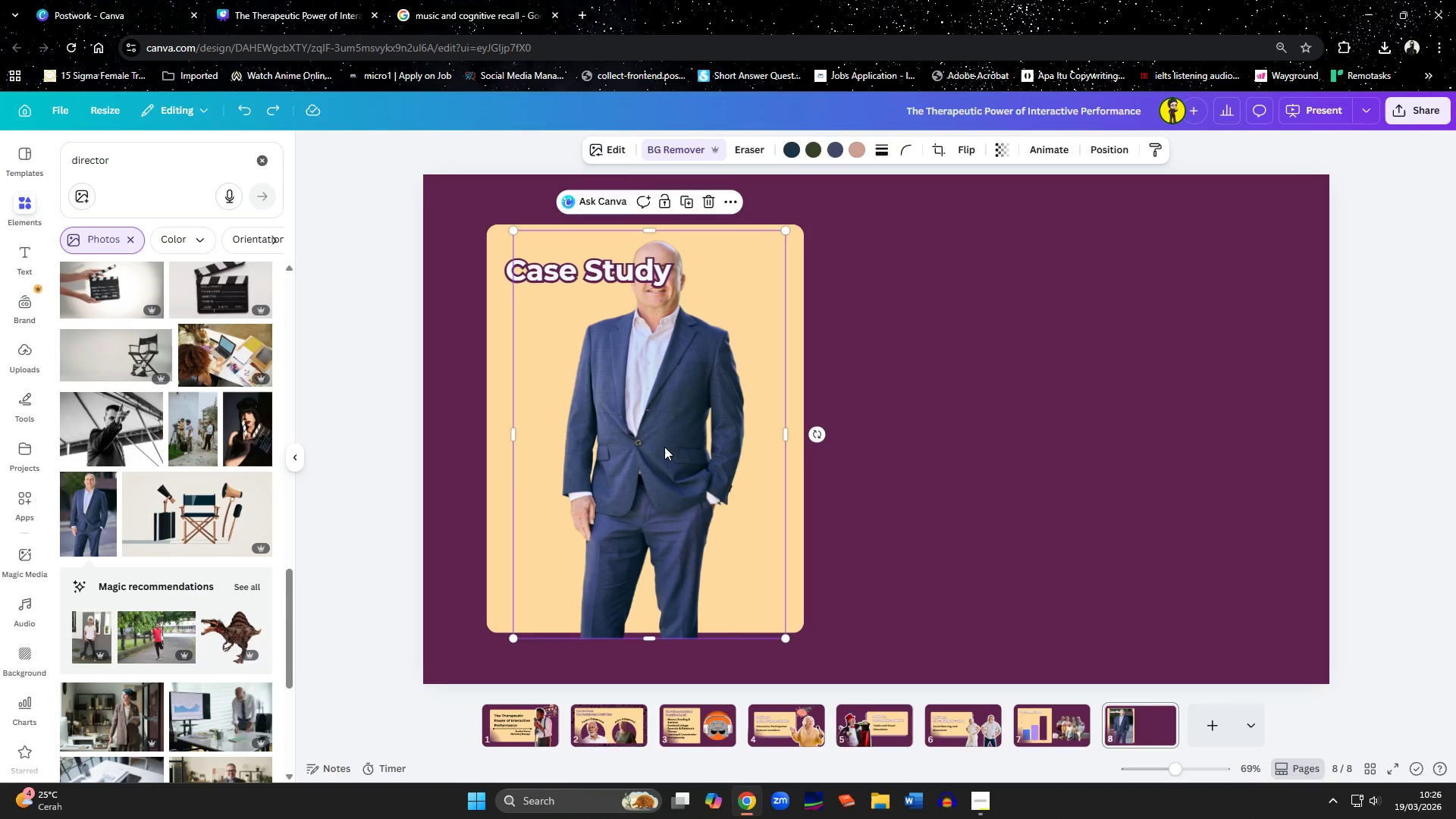 
left_click_drag(start_coordinate=[658, 447], to_coordinate=[650, 498])
 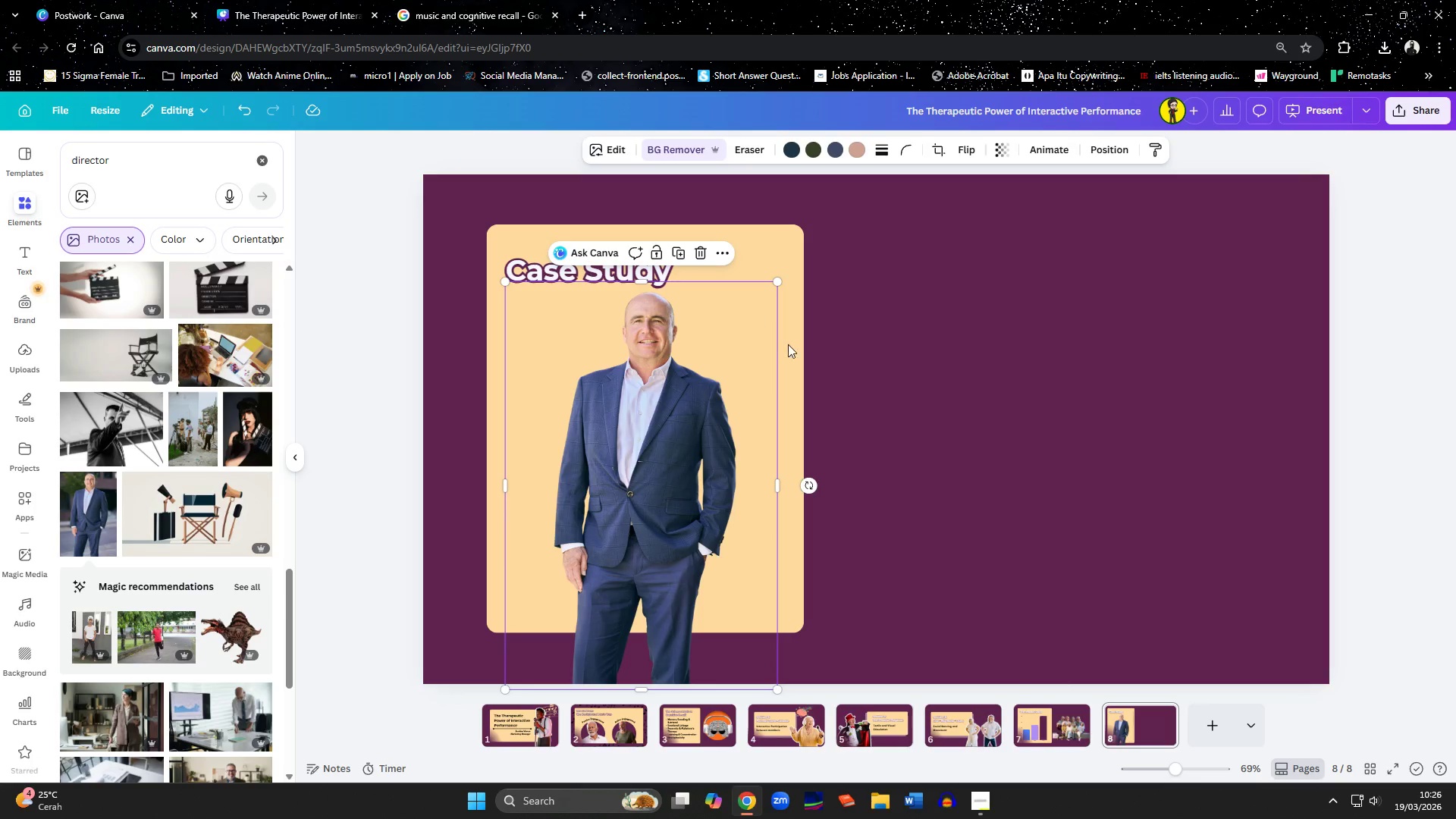 
left_click([894, 428])
 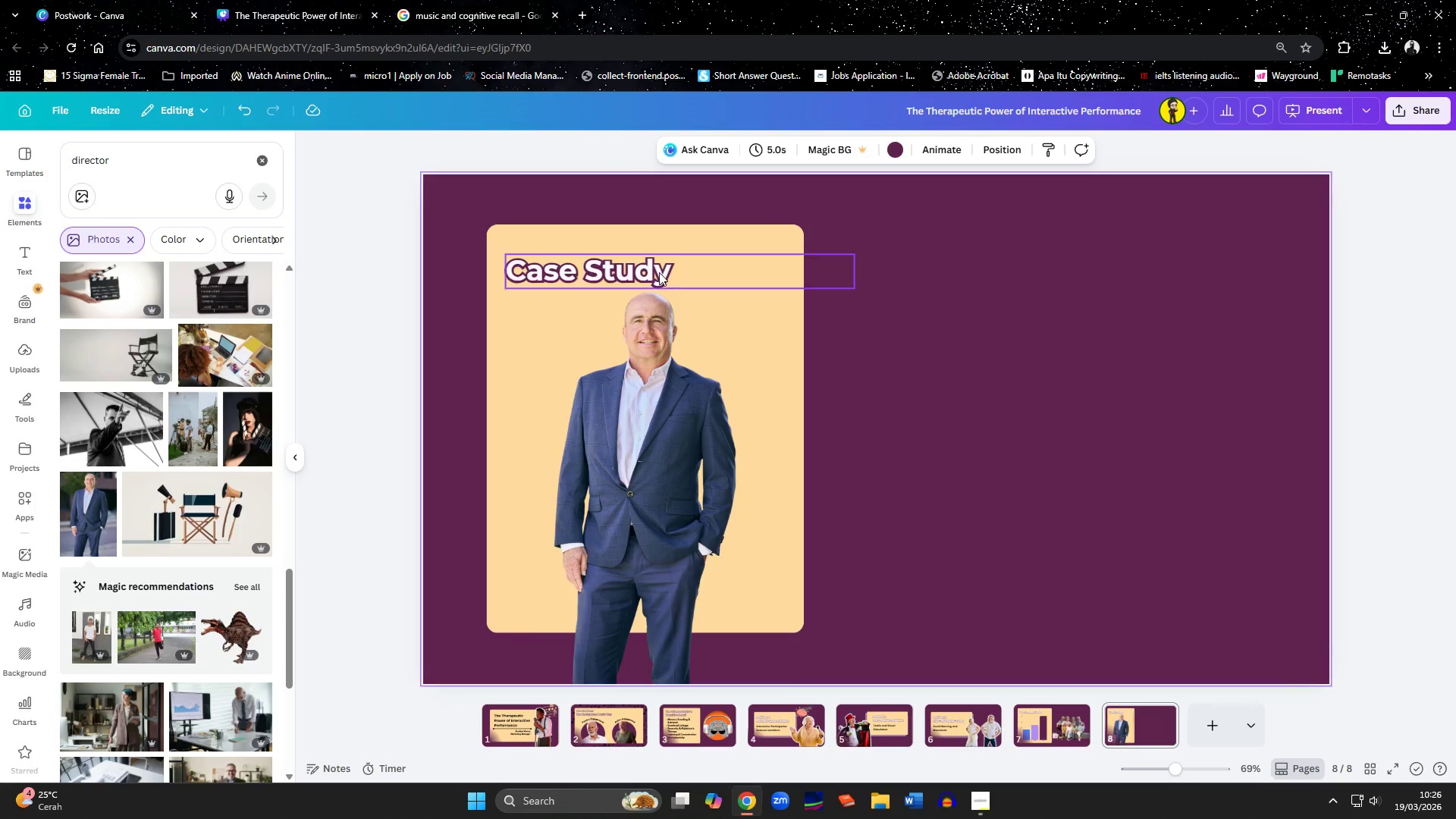 
left_click_drag(start_coordinate=[645, 262], to_coordinate=[648, 251])
 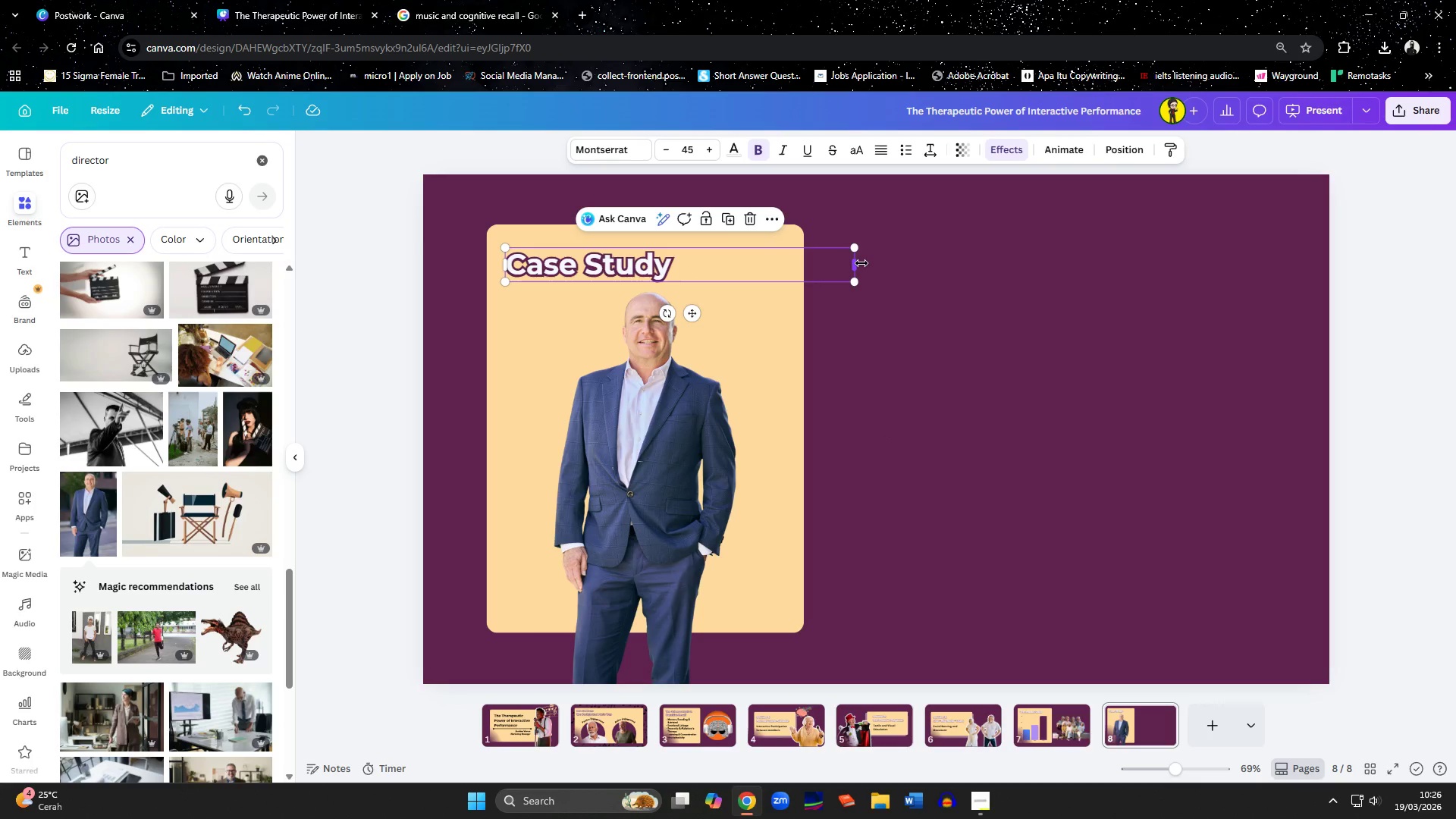 
left_click_drag(start_coordinate=[861, 263], to_coordinate=[786, 253])
 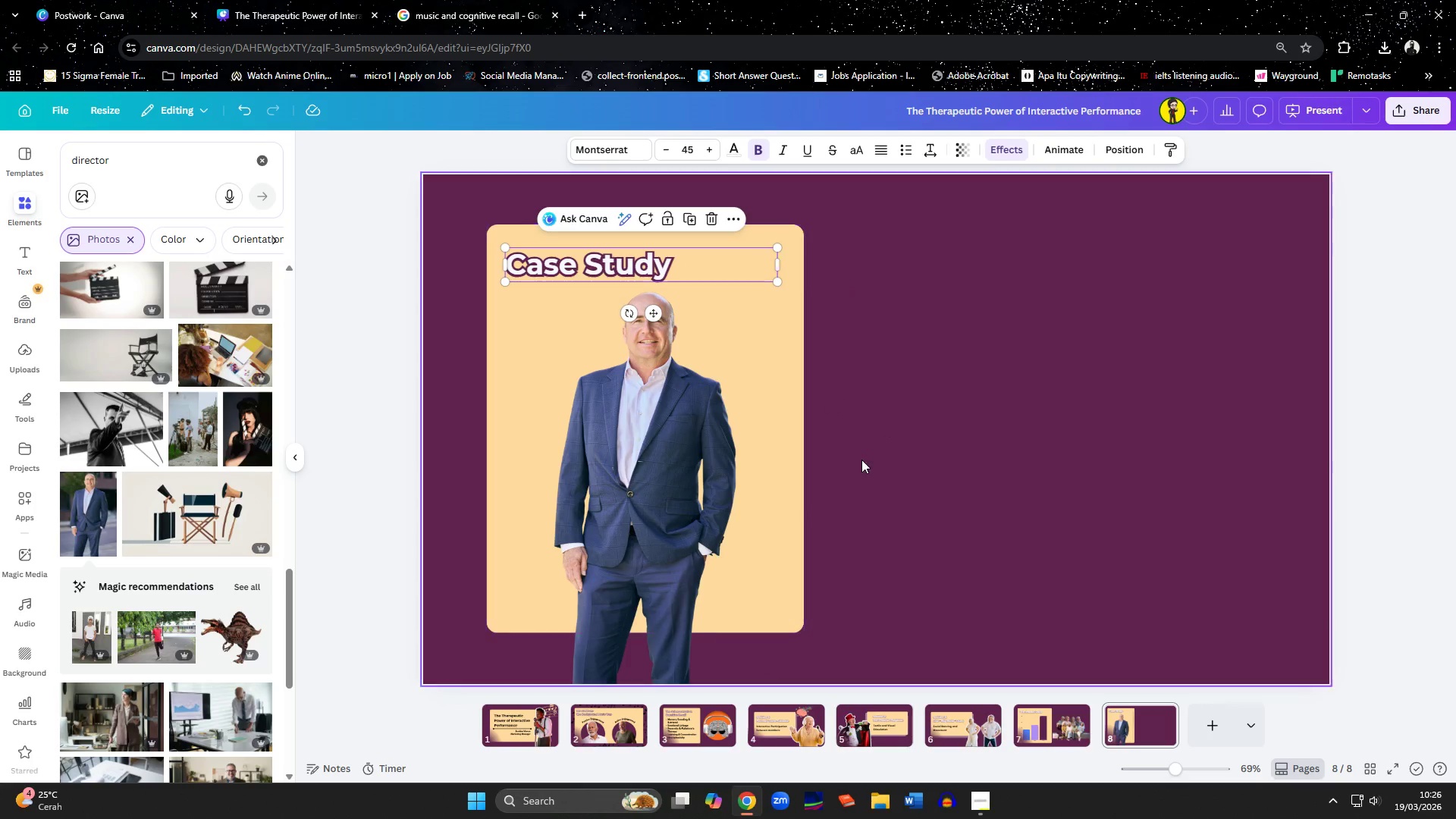 
left_click([864, 469])
 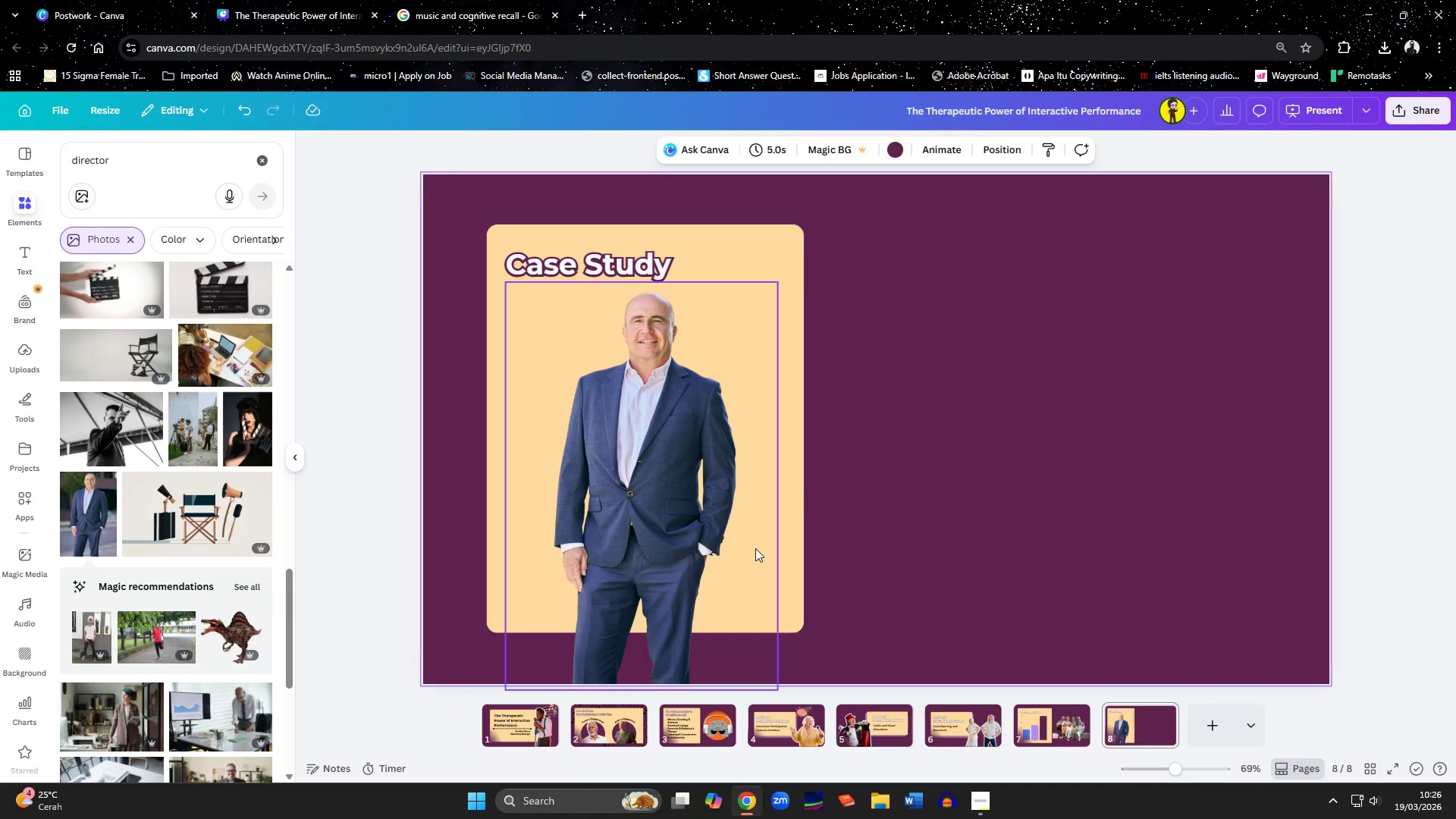 
left_click([789, 566])
 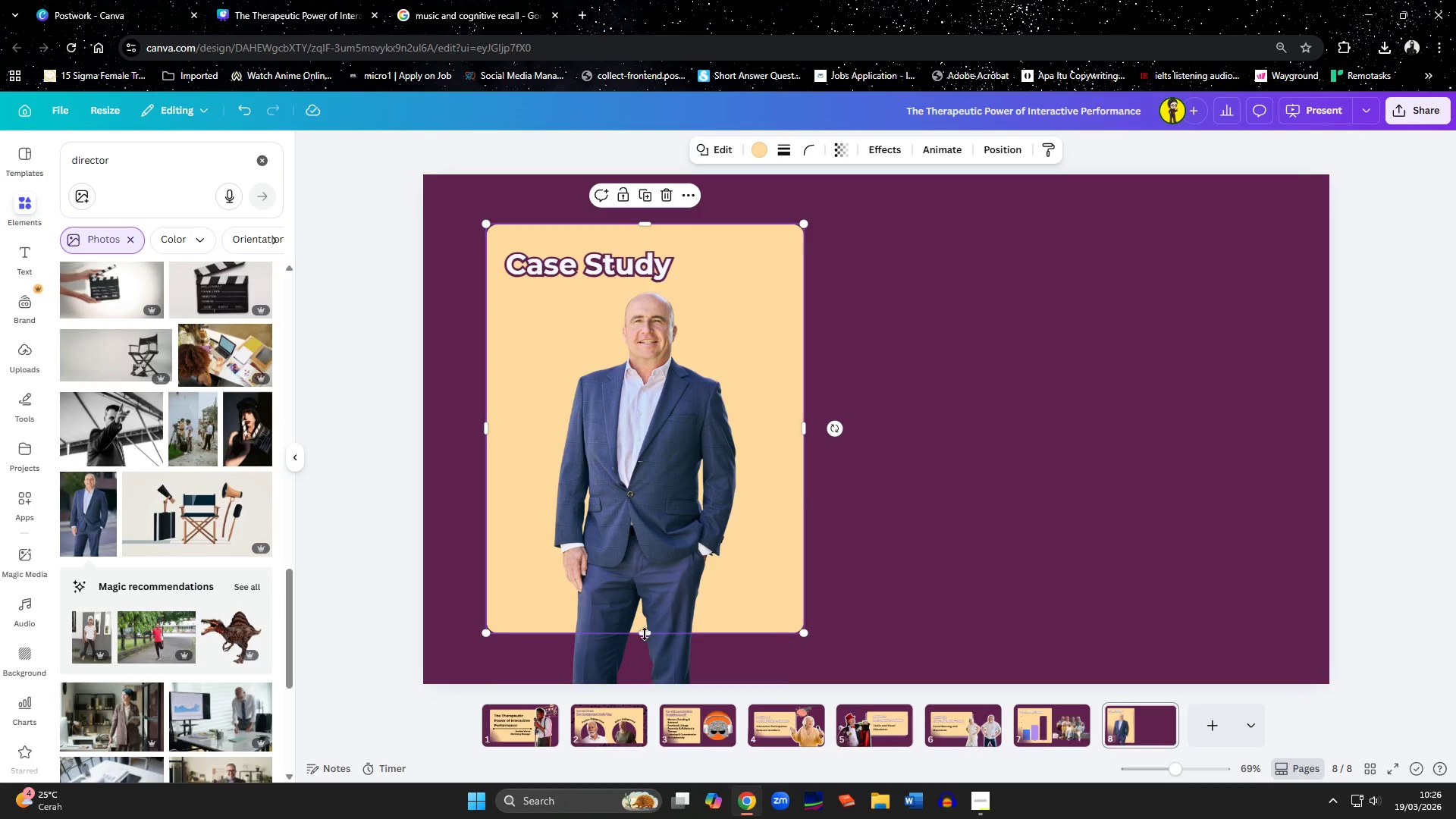 
left_click_drag(start_coordinate=[644, 632], to_coordinate=[644, 687])
 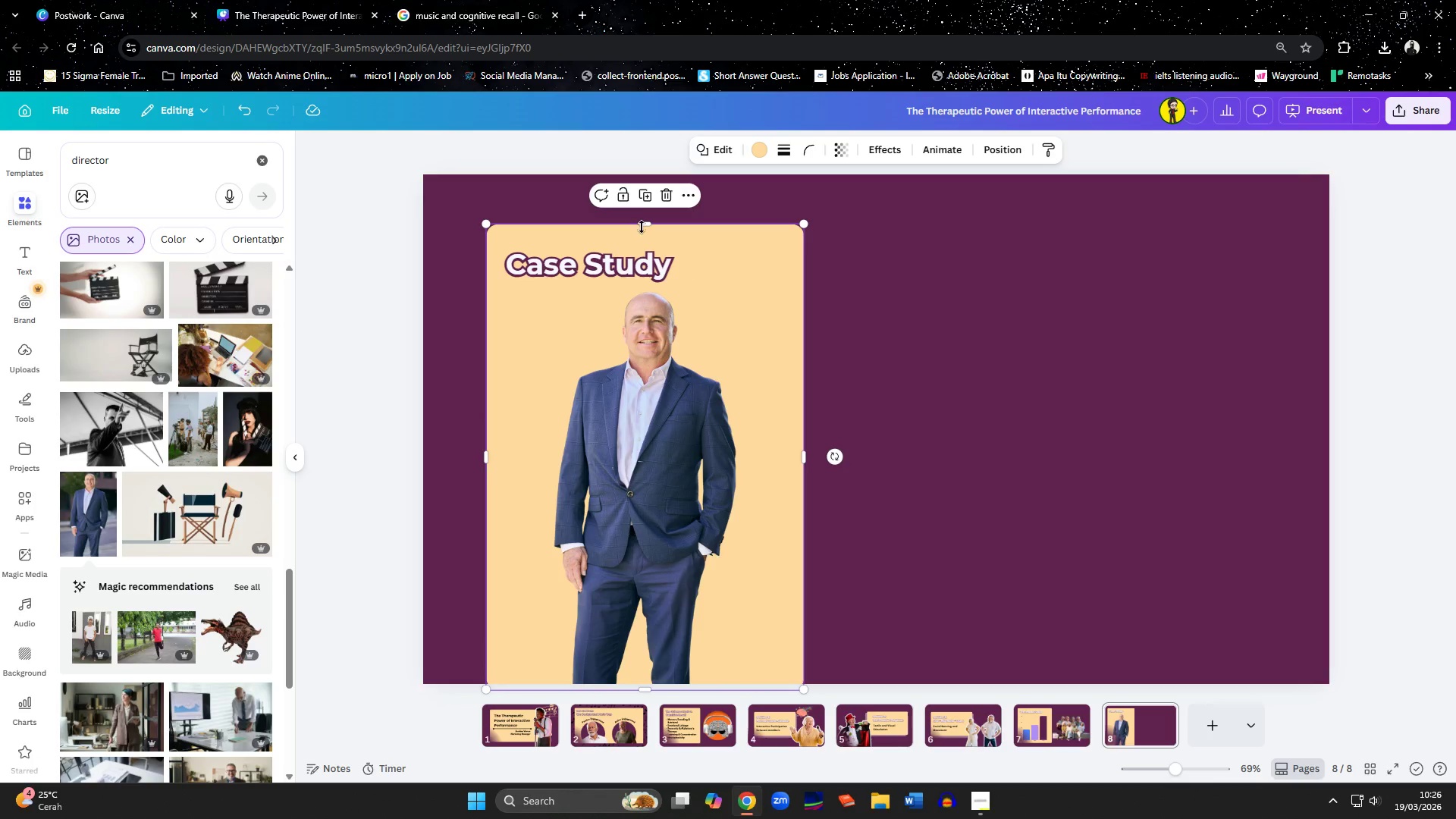 
left_click_drag(start_coordinate=[644, 221], to_coordinate=[651, 150])
 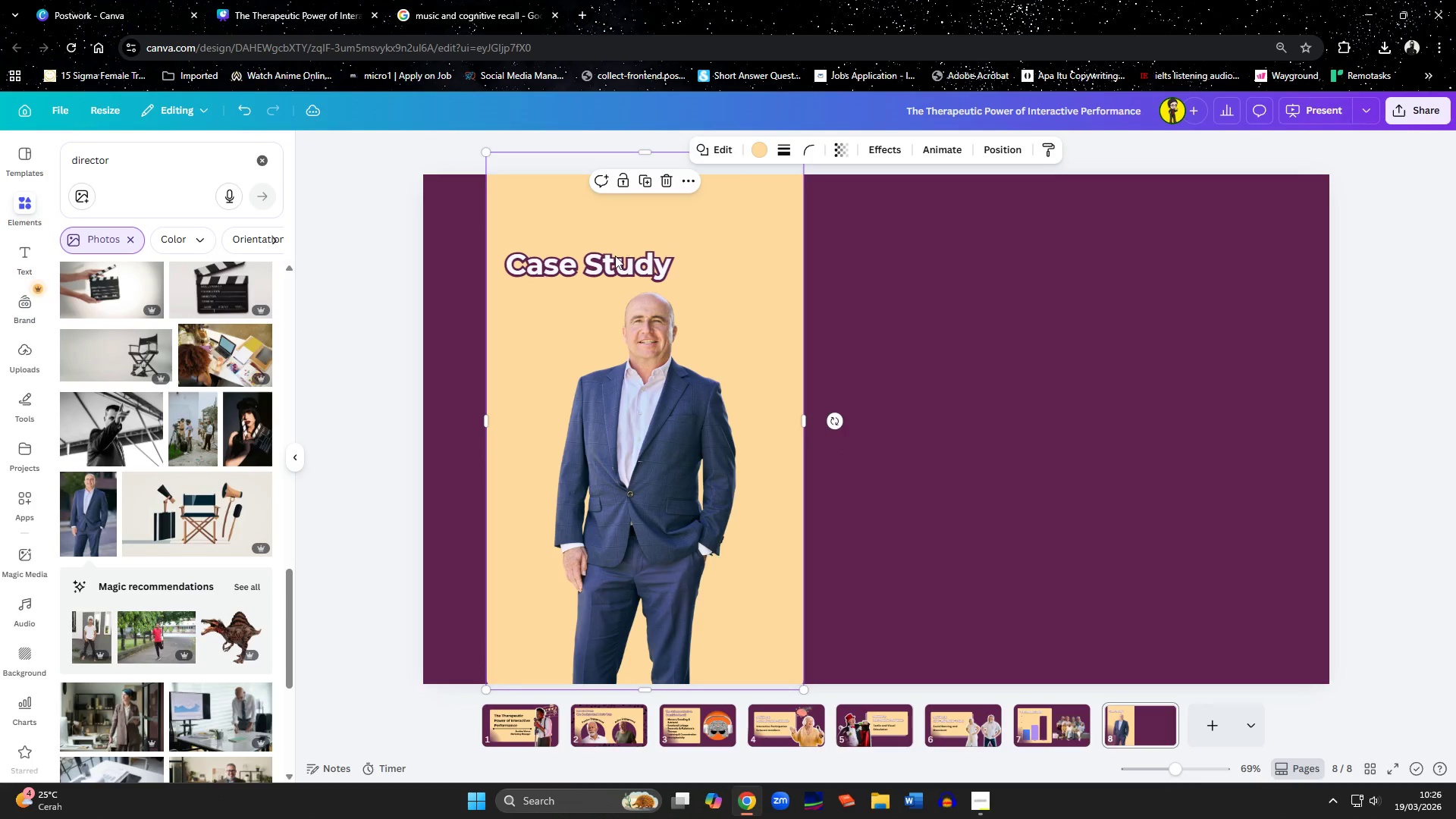 
left_click_drag(start_coordinate=[613, 259], to_coordinate=[618, 234])
 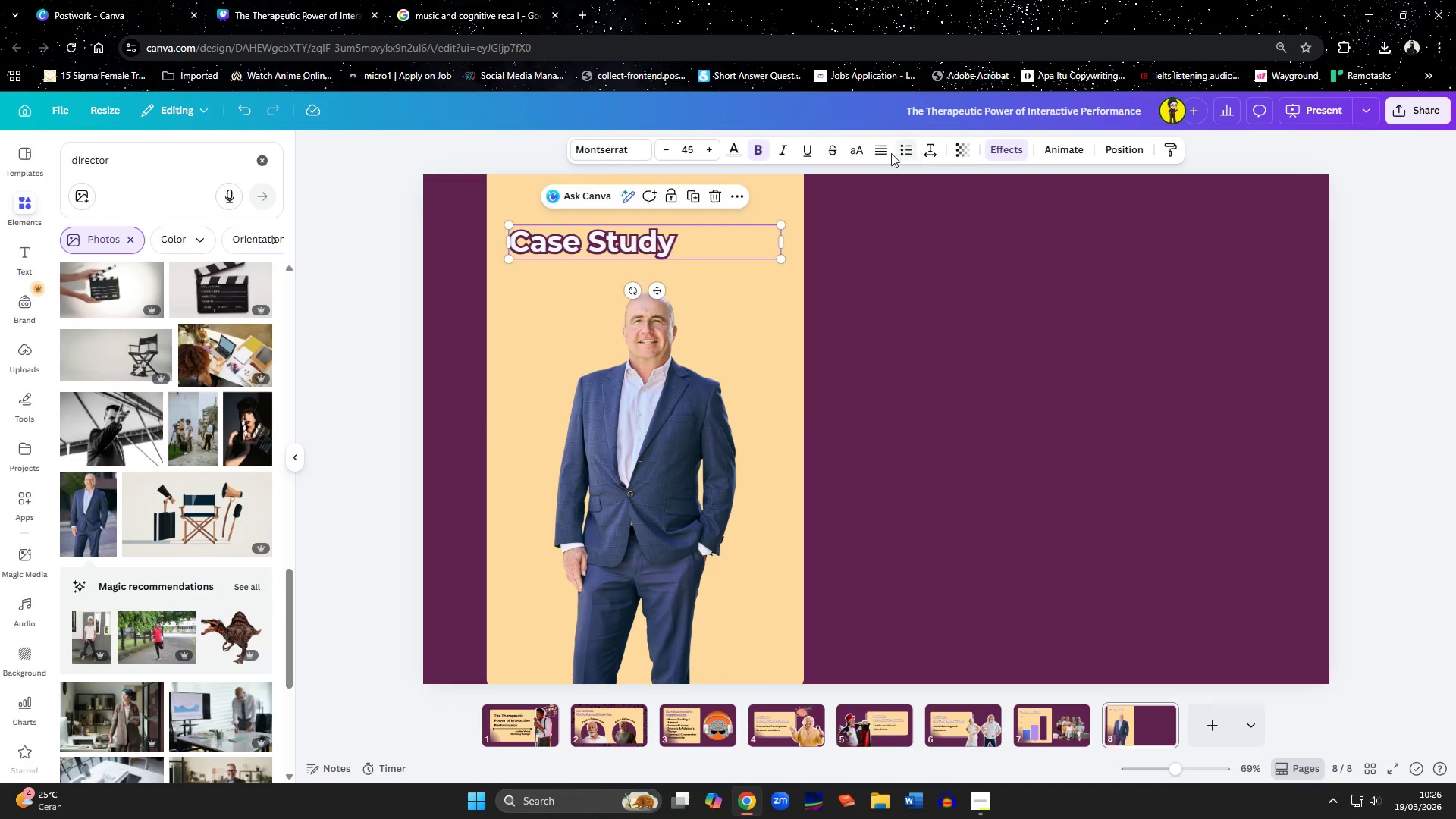 
left_click([886, 153])
 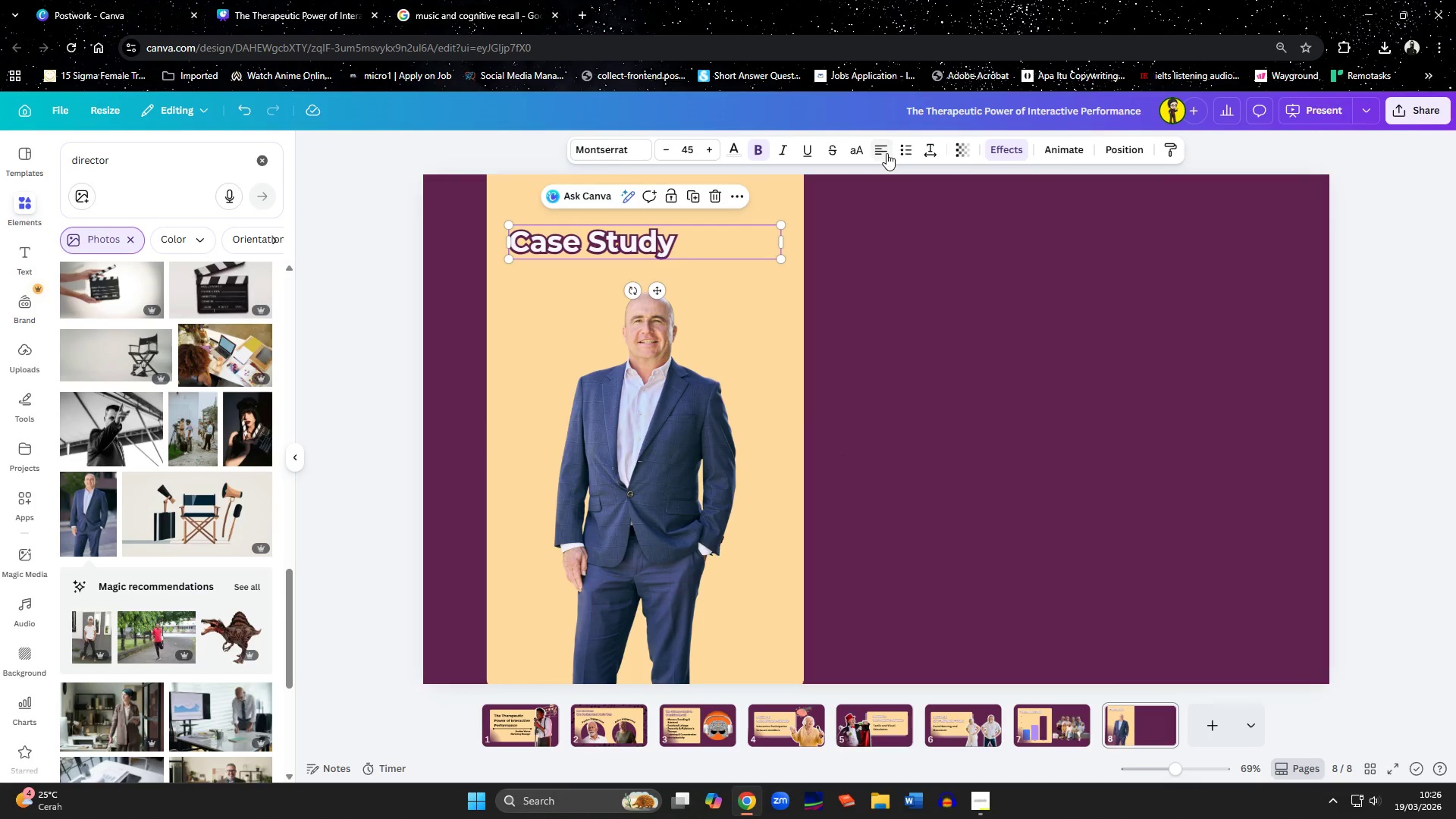 
left_click([886, 153])
 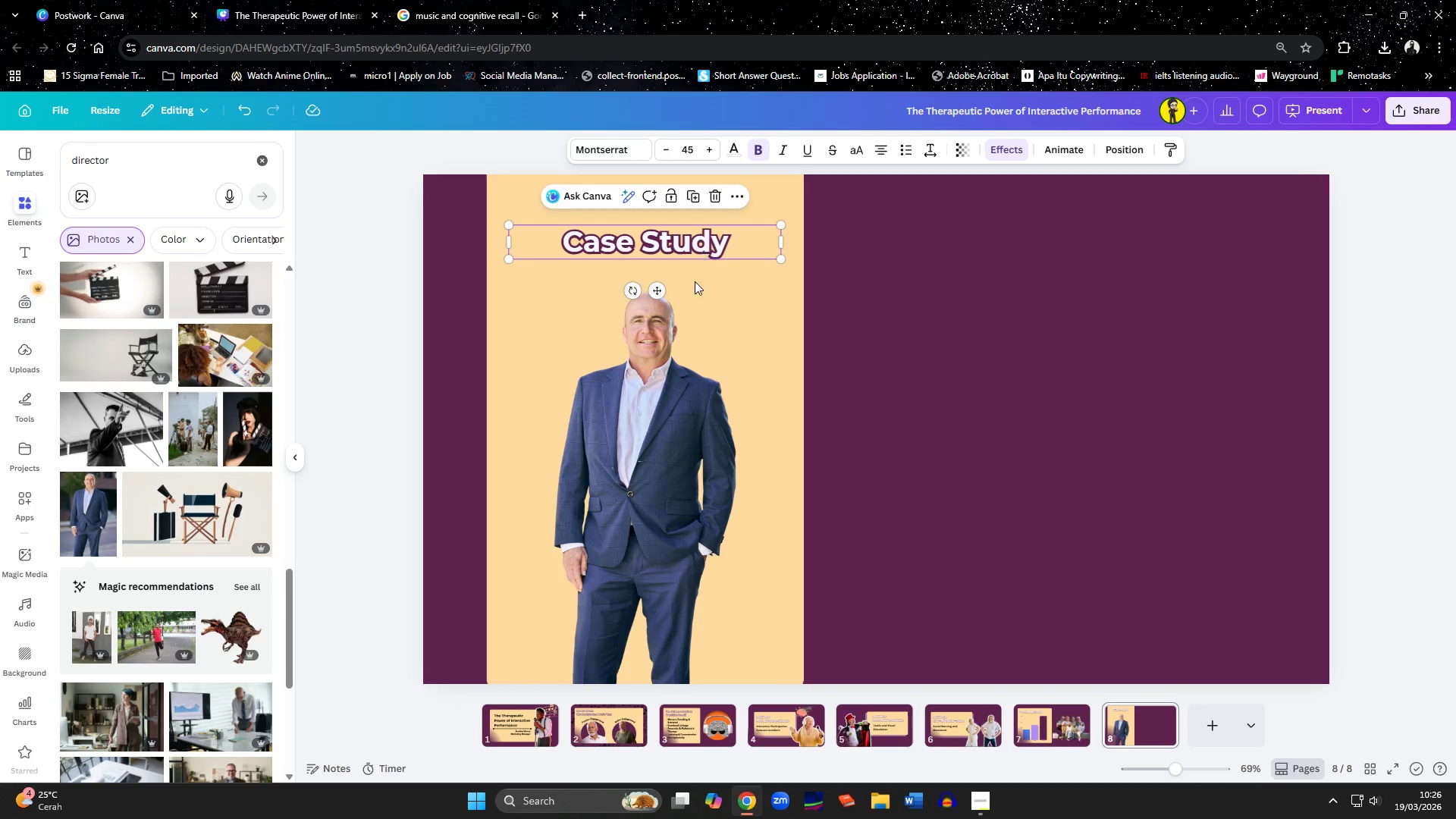 
left_click([680, 471])
 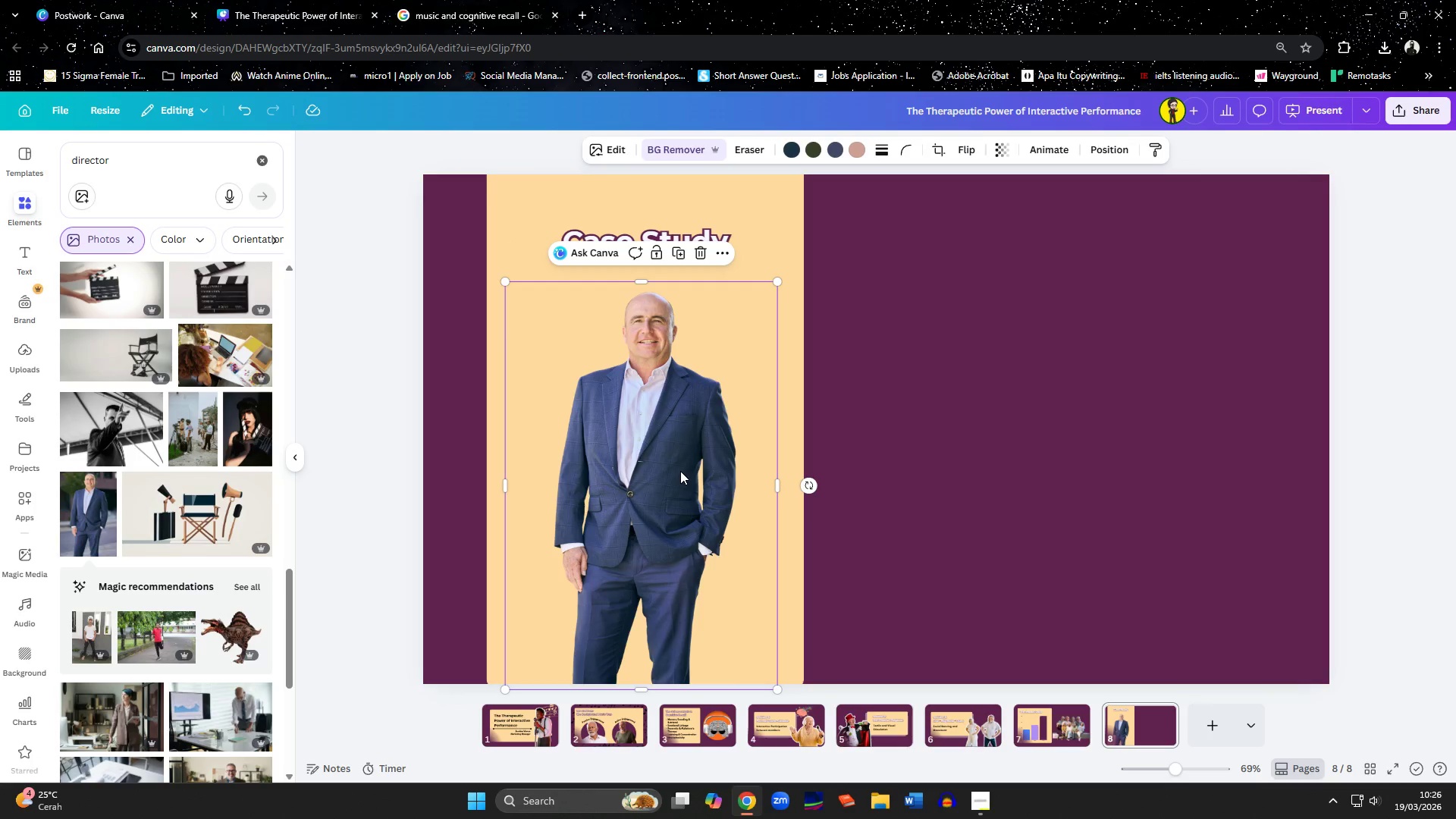 
left_click_drag(start_coordinate=[680, 471], to_coordinate=[680, 461])
 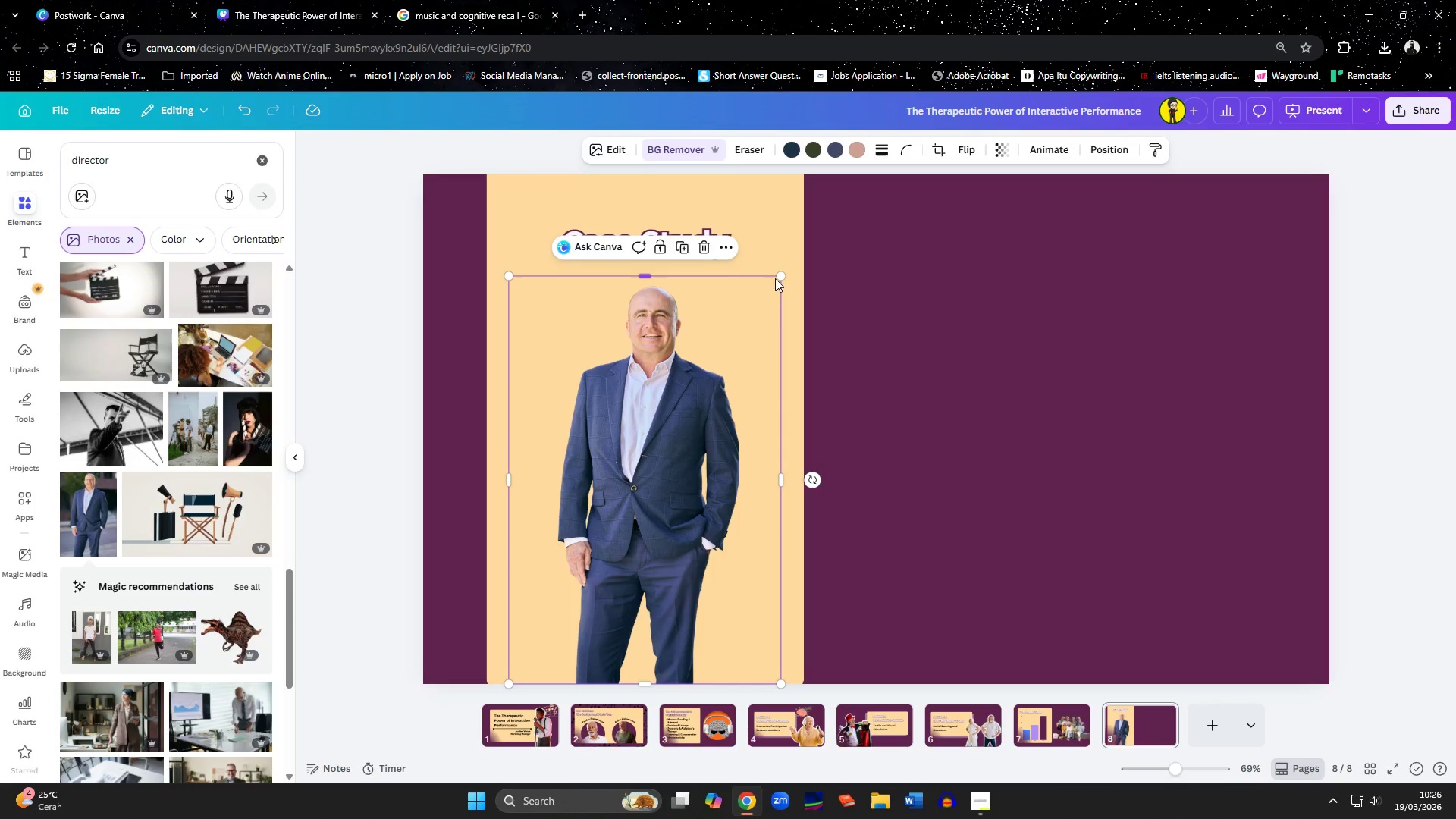 
left_click_drag(start_coordinate=[781, 278], to_coordinate=[888, 196])
 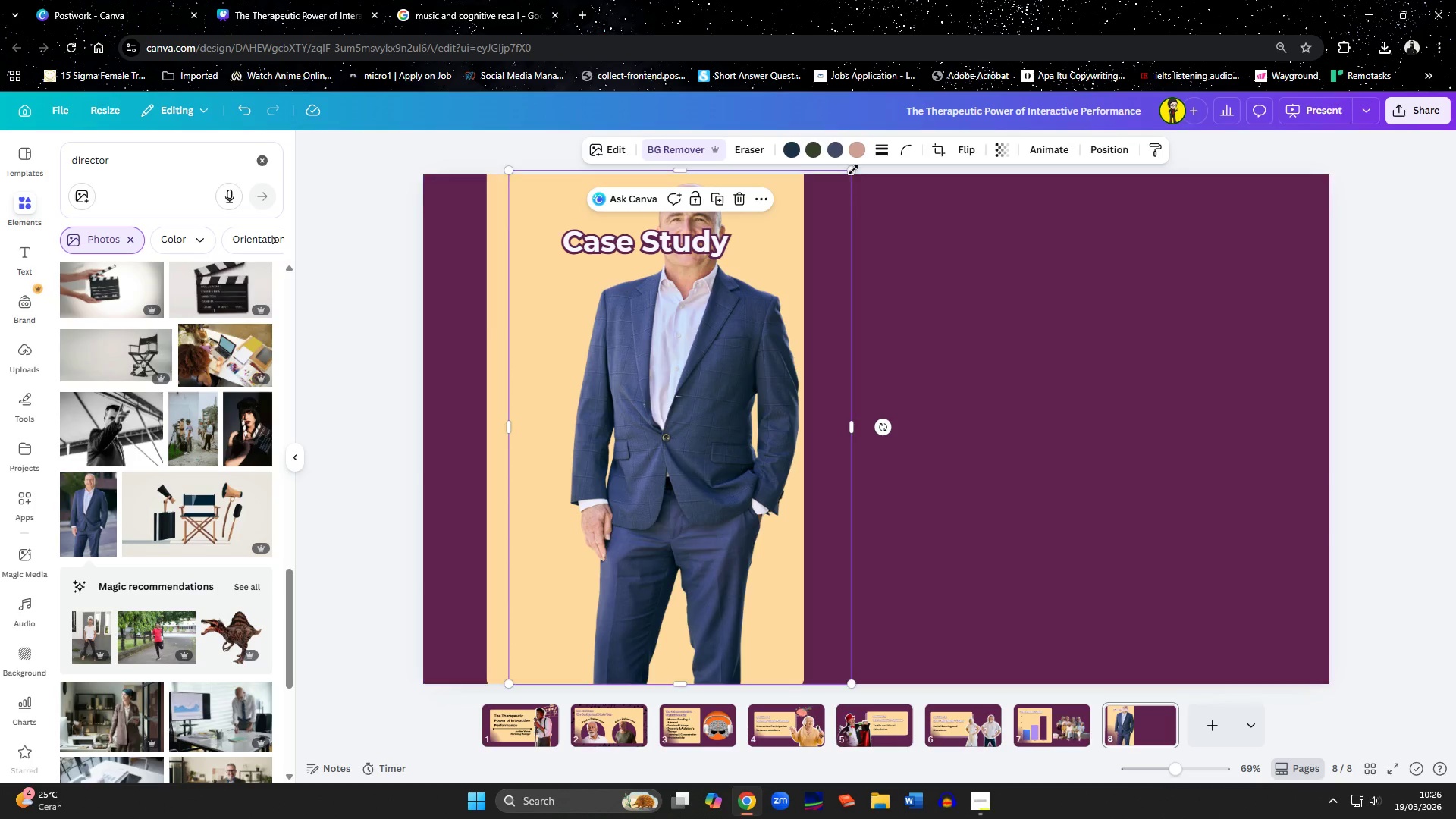 
left_click_drag(start_coordinate=[850, 168], to_coordinate=[790, 246])
 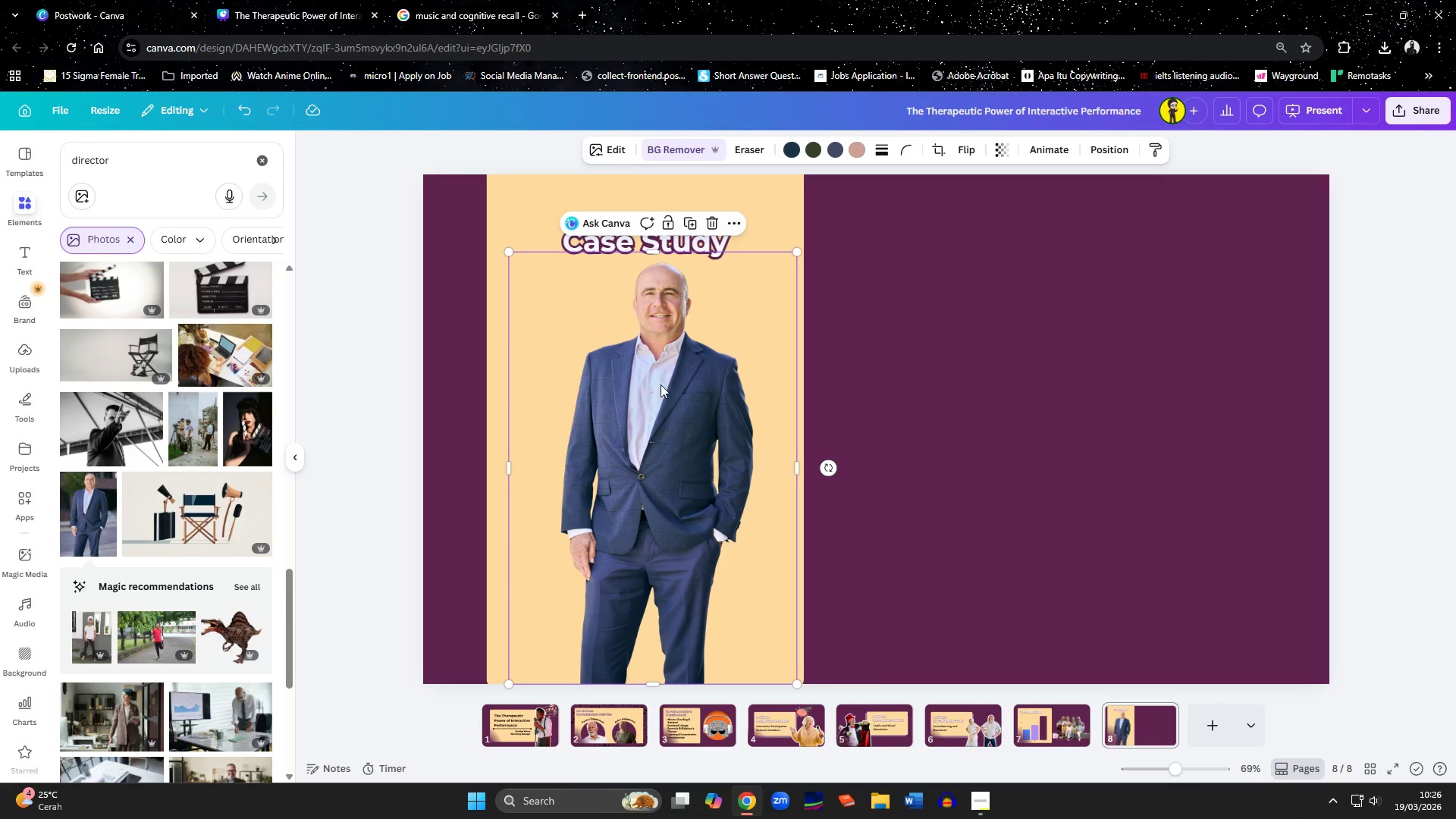 
left_click_drag(start_coordinate=[661, 384], to_coordinate=[654, 381])
 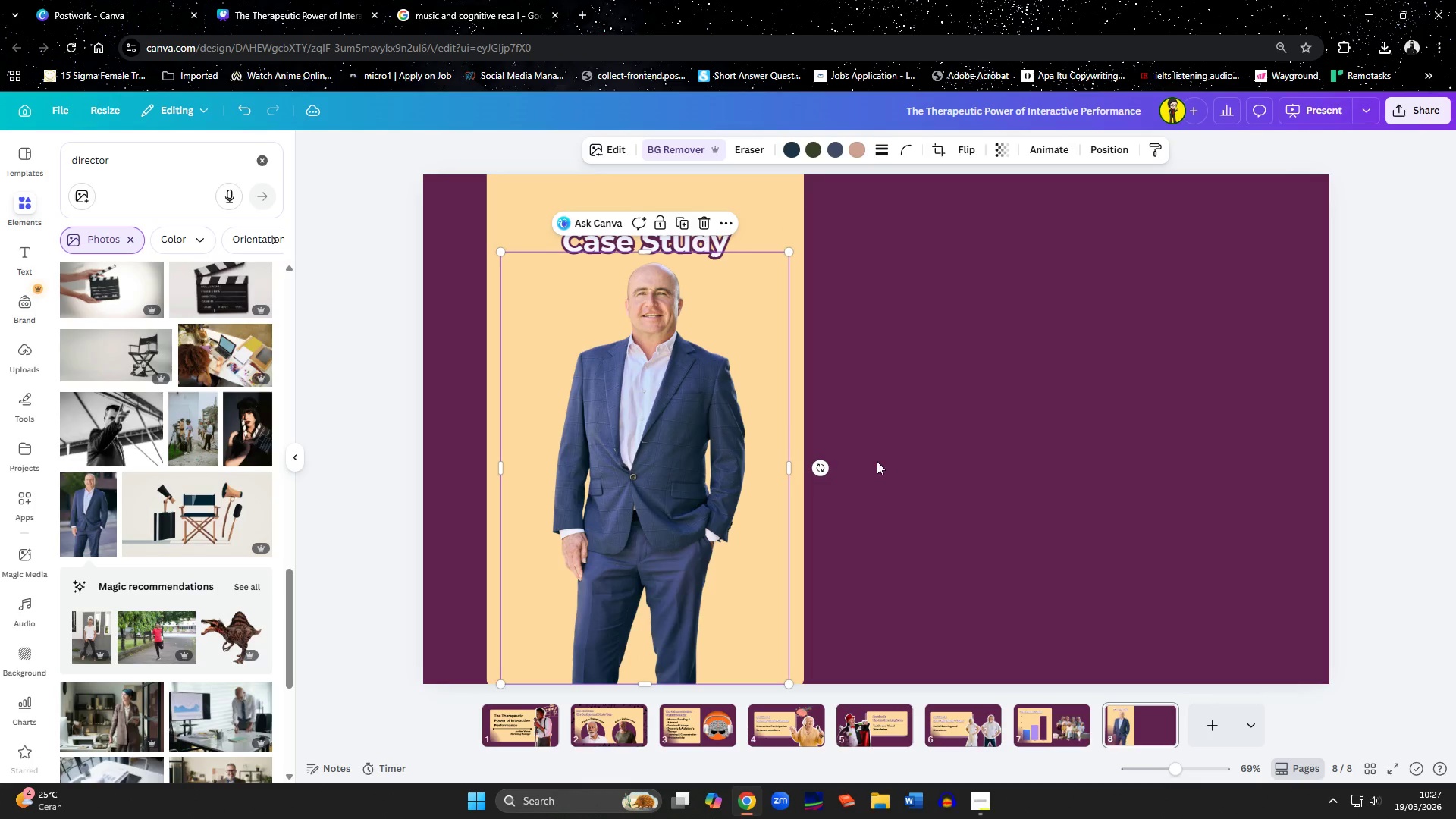 
left_click([877, 462])
 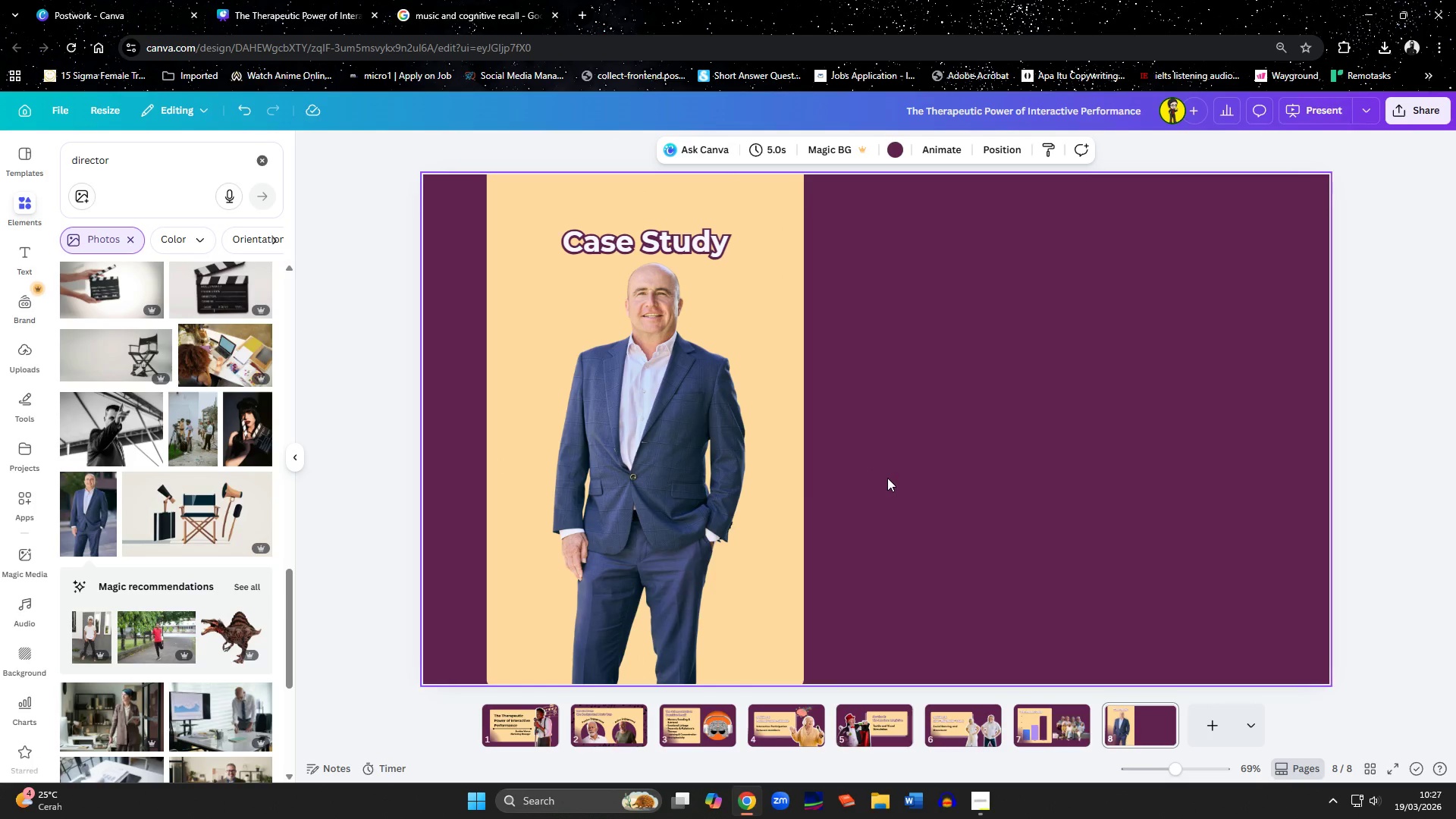 
left_click_drag(start_coordinate=[690, 474], to_coordinate=[686, 474])
 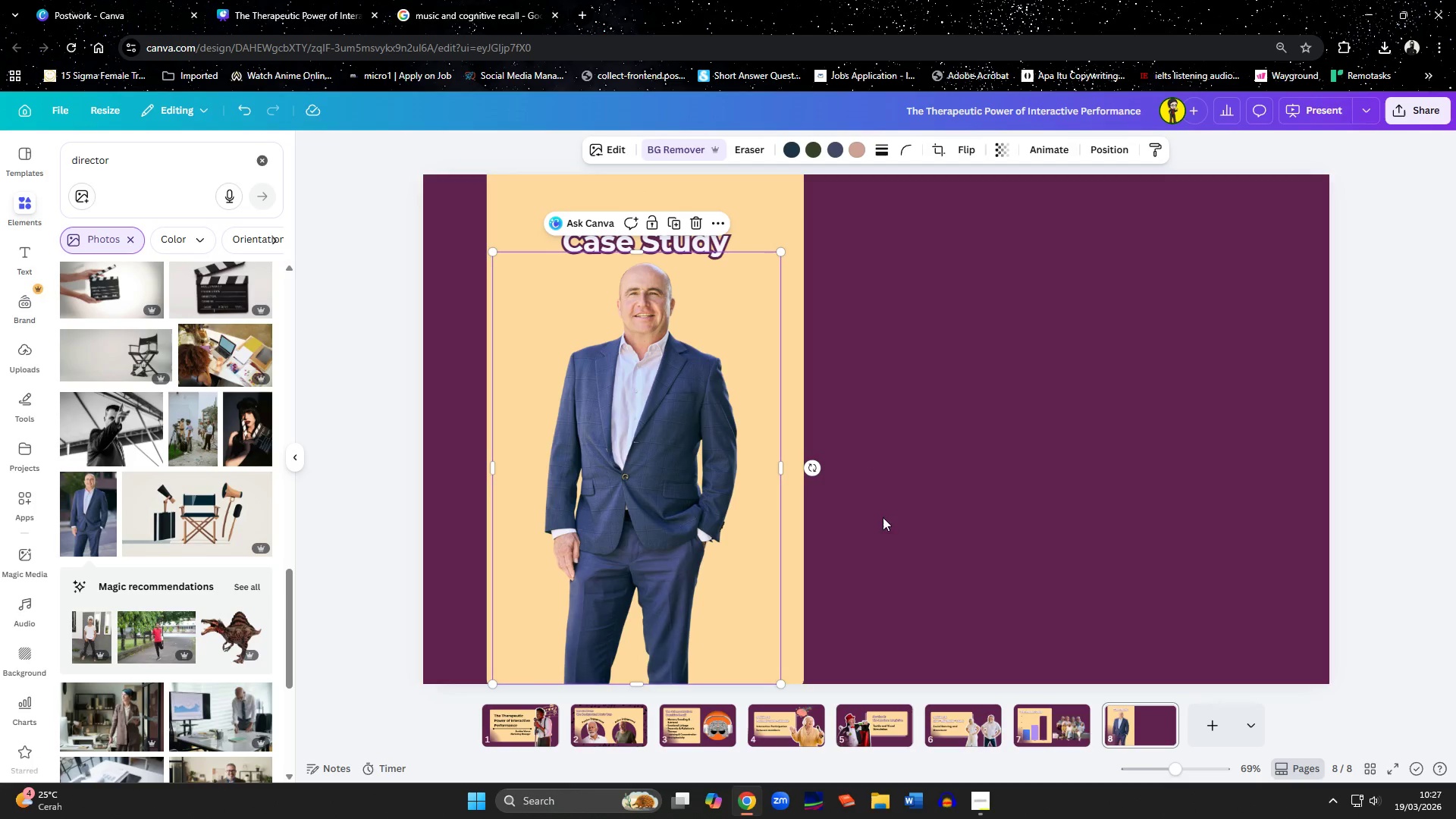 
left_click([898, 522])
 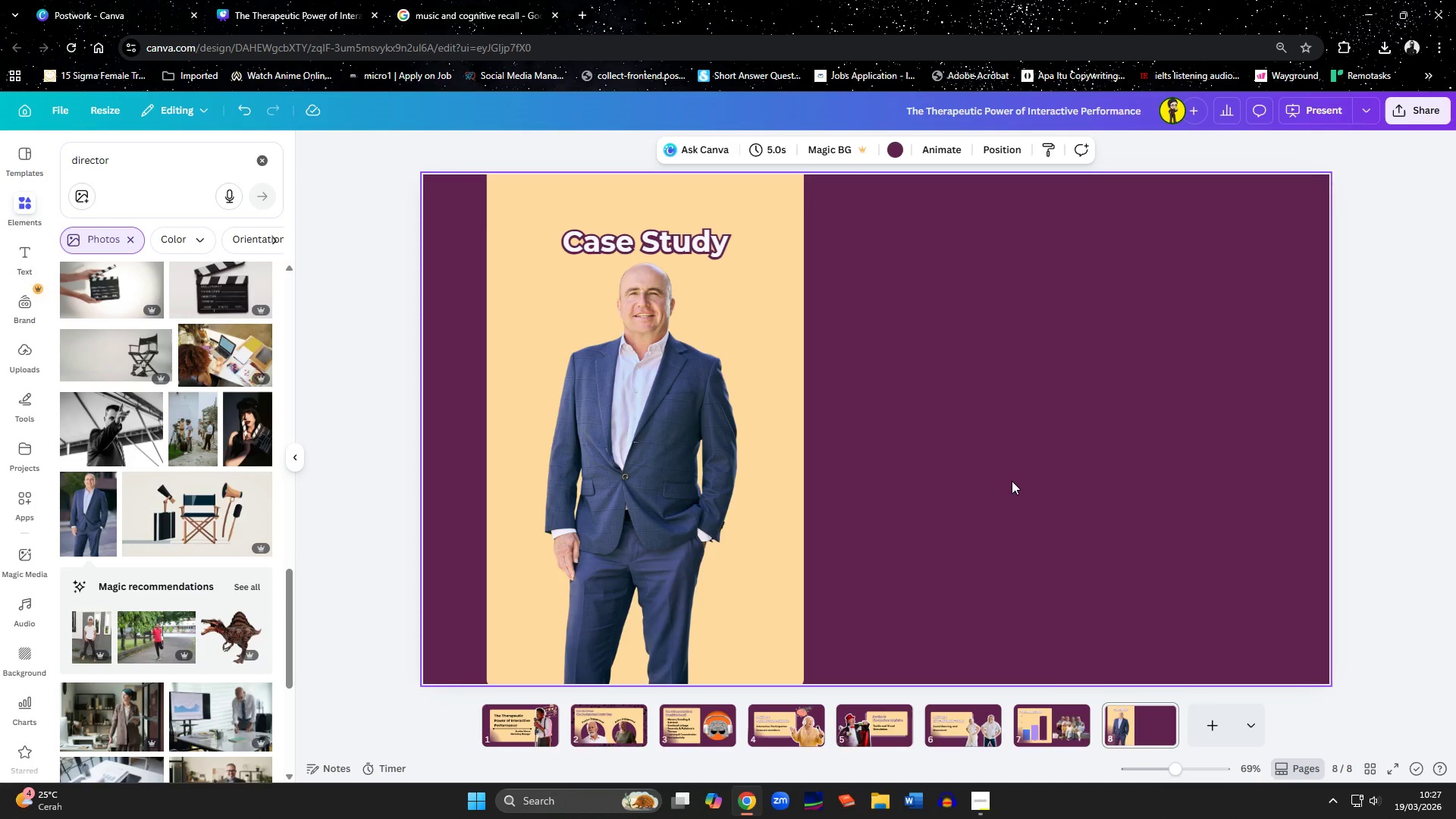 
wait(7.64)
 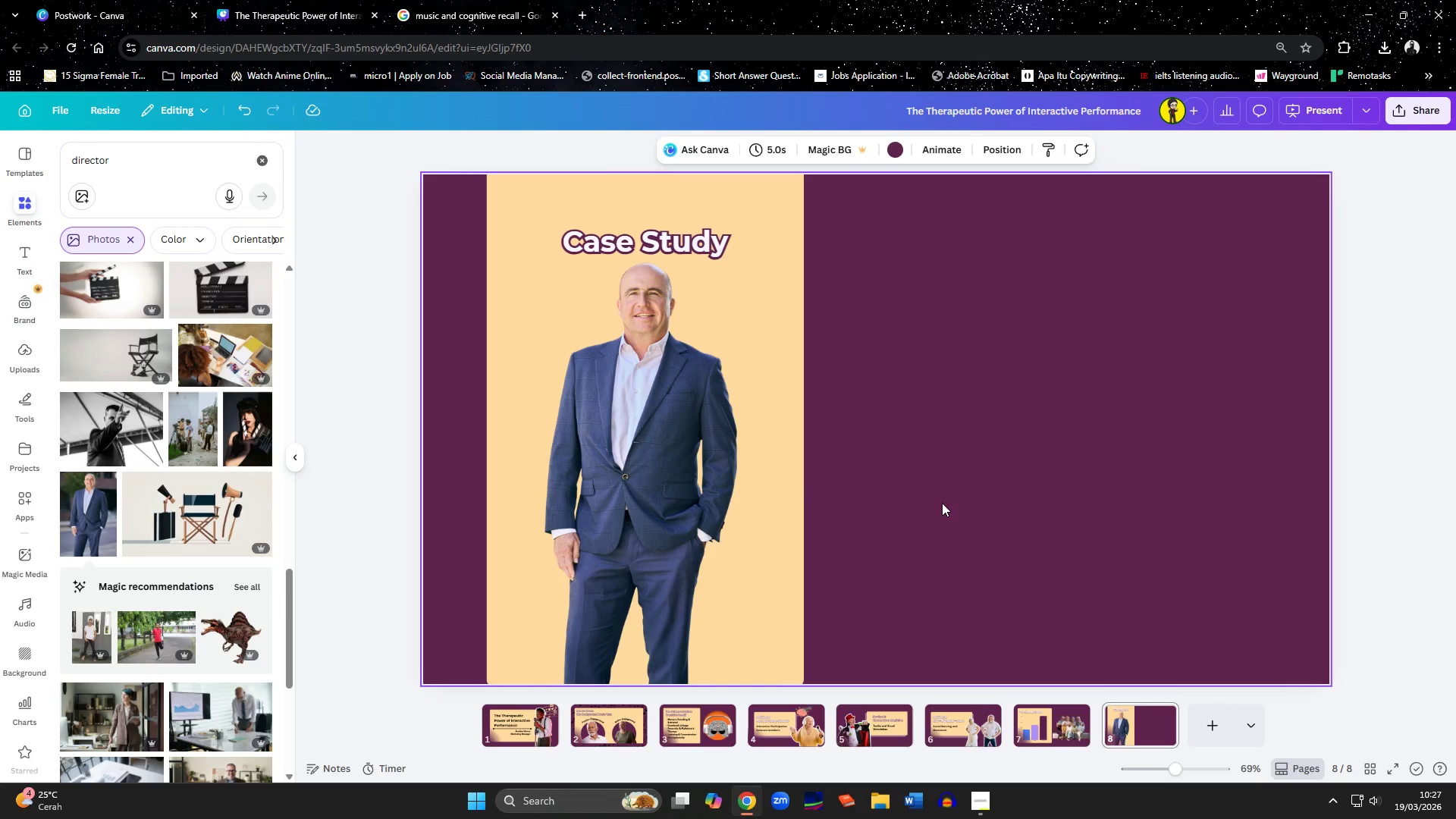 
left_click([654, 253])
 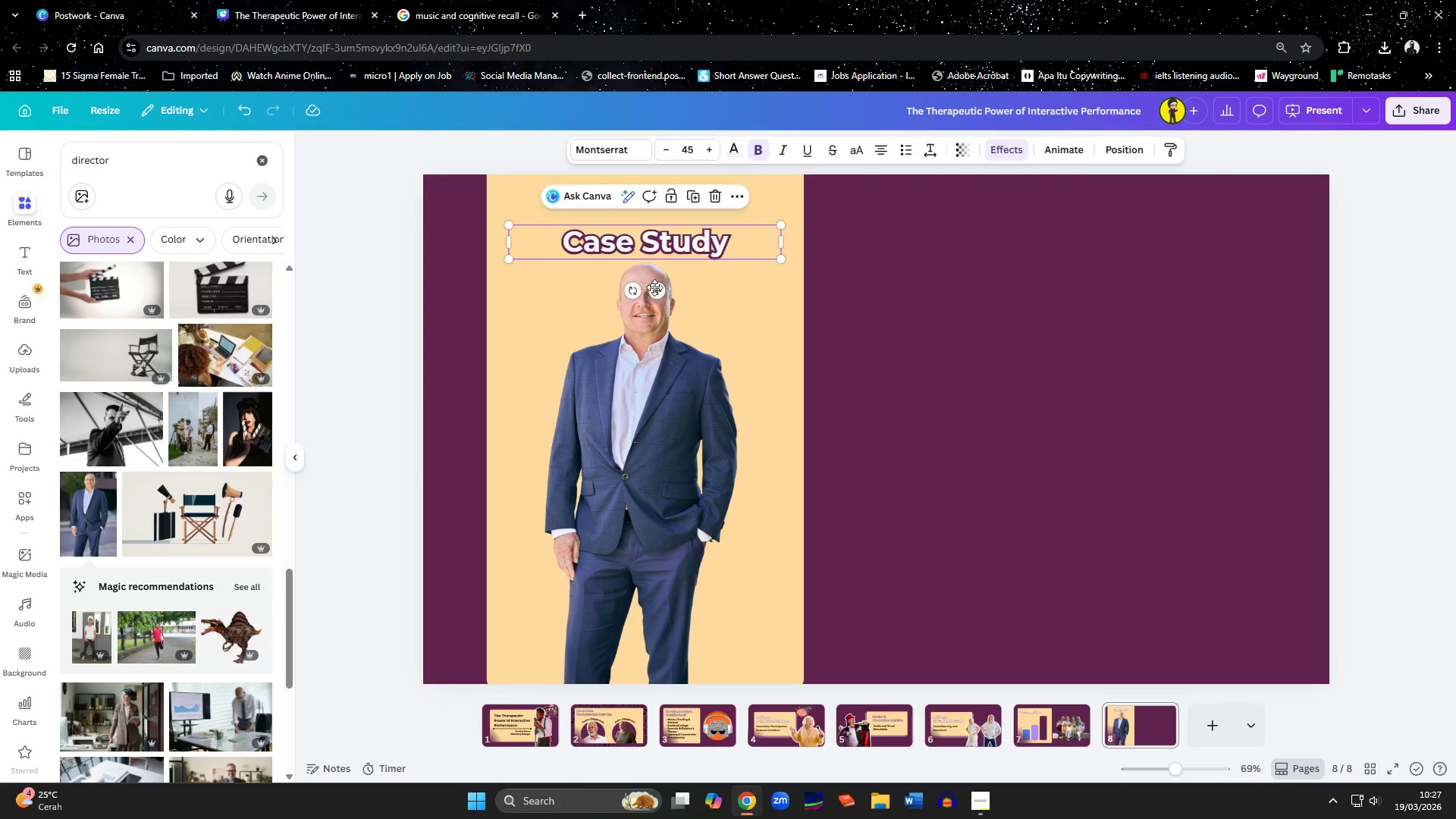 
hold_key(key=ShiftLeft, duration=1.5)
left_click([656, 466])
 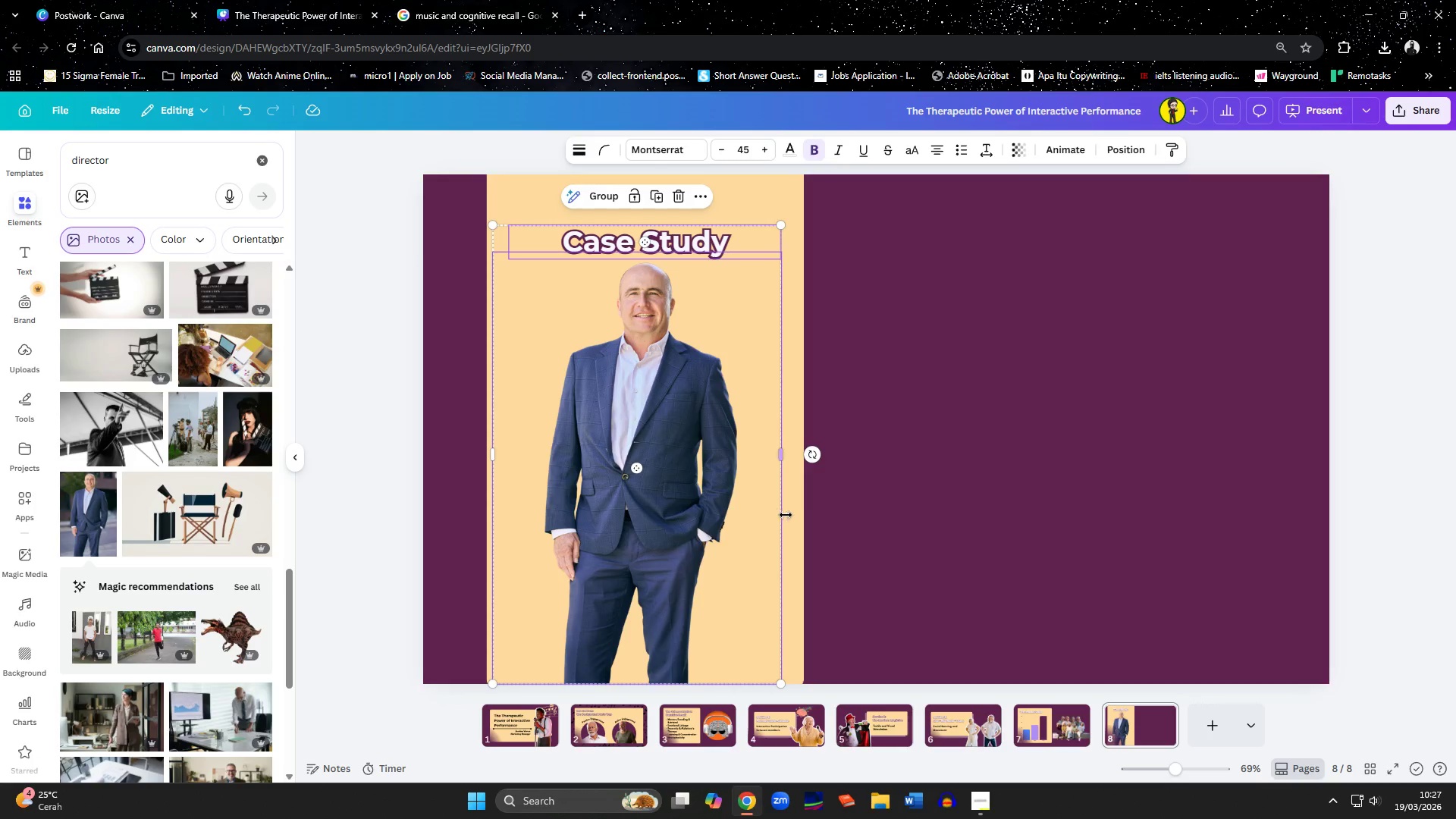 
hold_key(key=ShiftLeft, duration=0.33)
left_click_drag(start_coordinate=[795, 518], to_coordinate=[822, 518])
 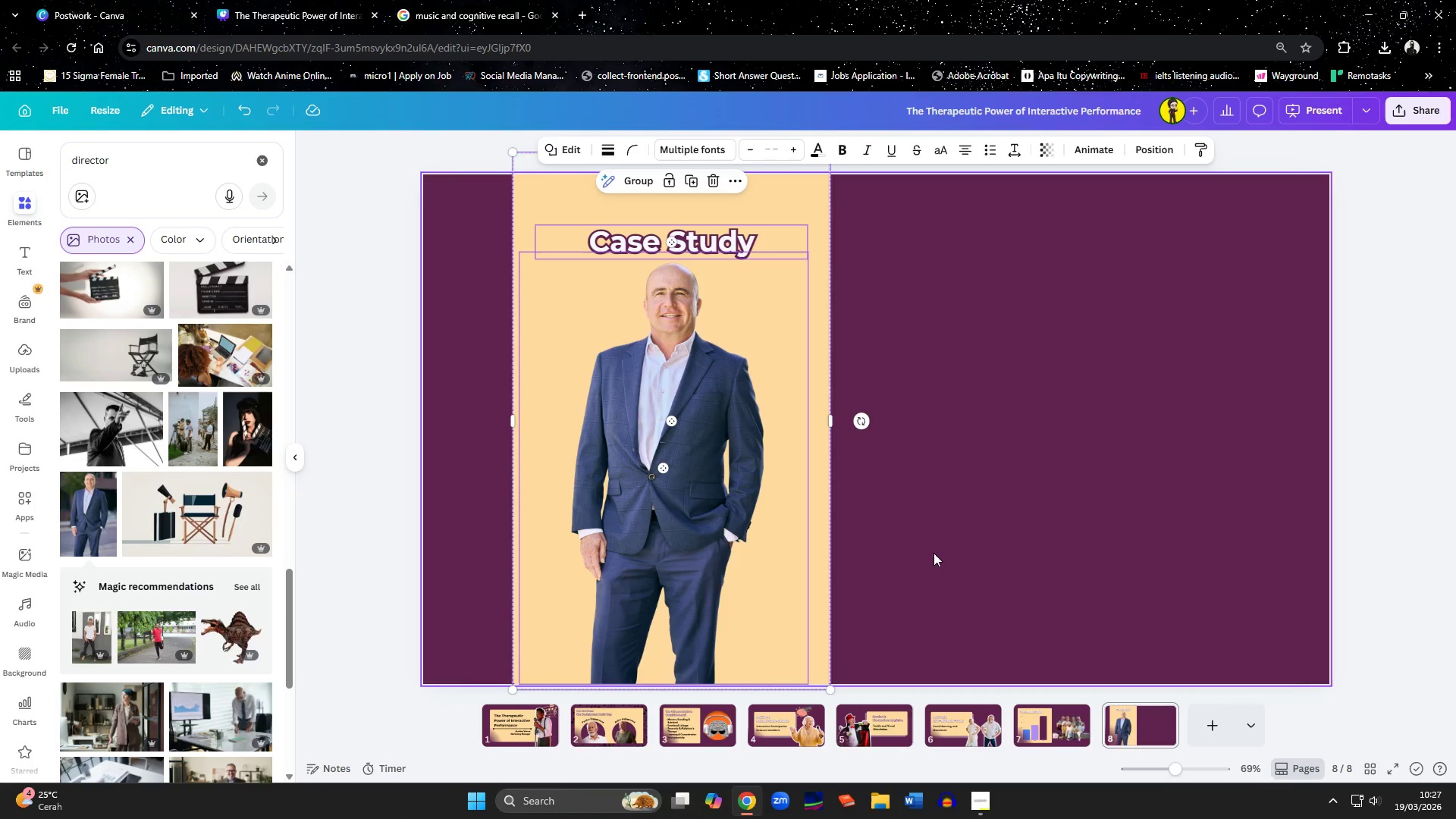 
left_click([934, 554])
 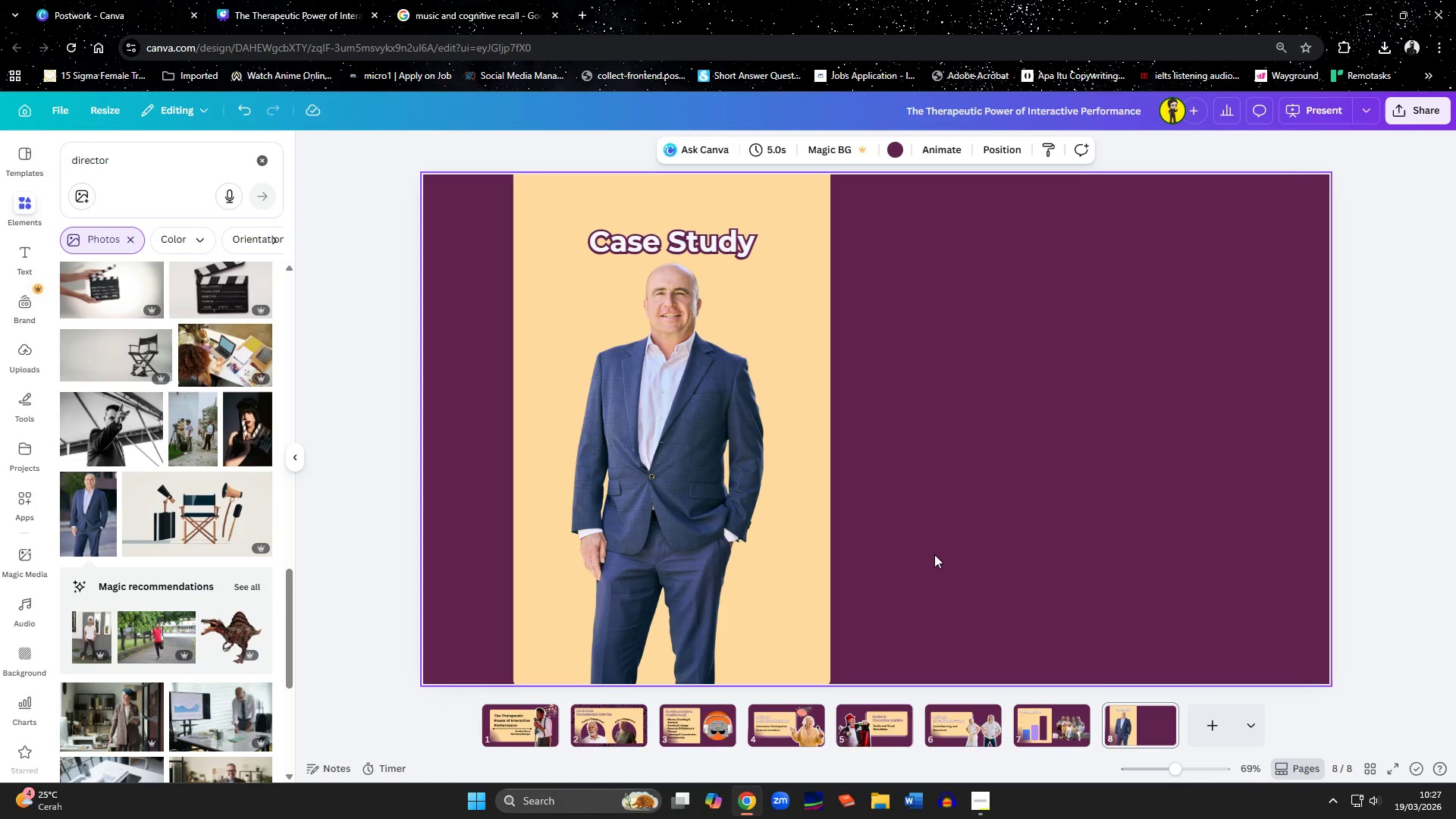 
wait(7.41)
 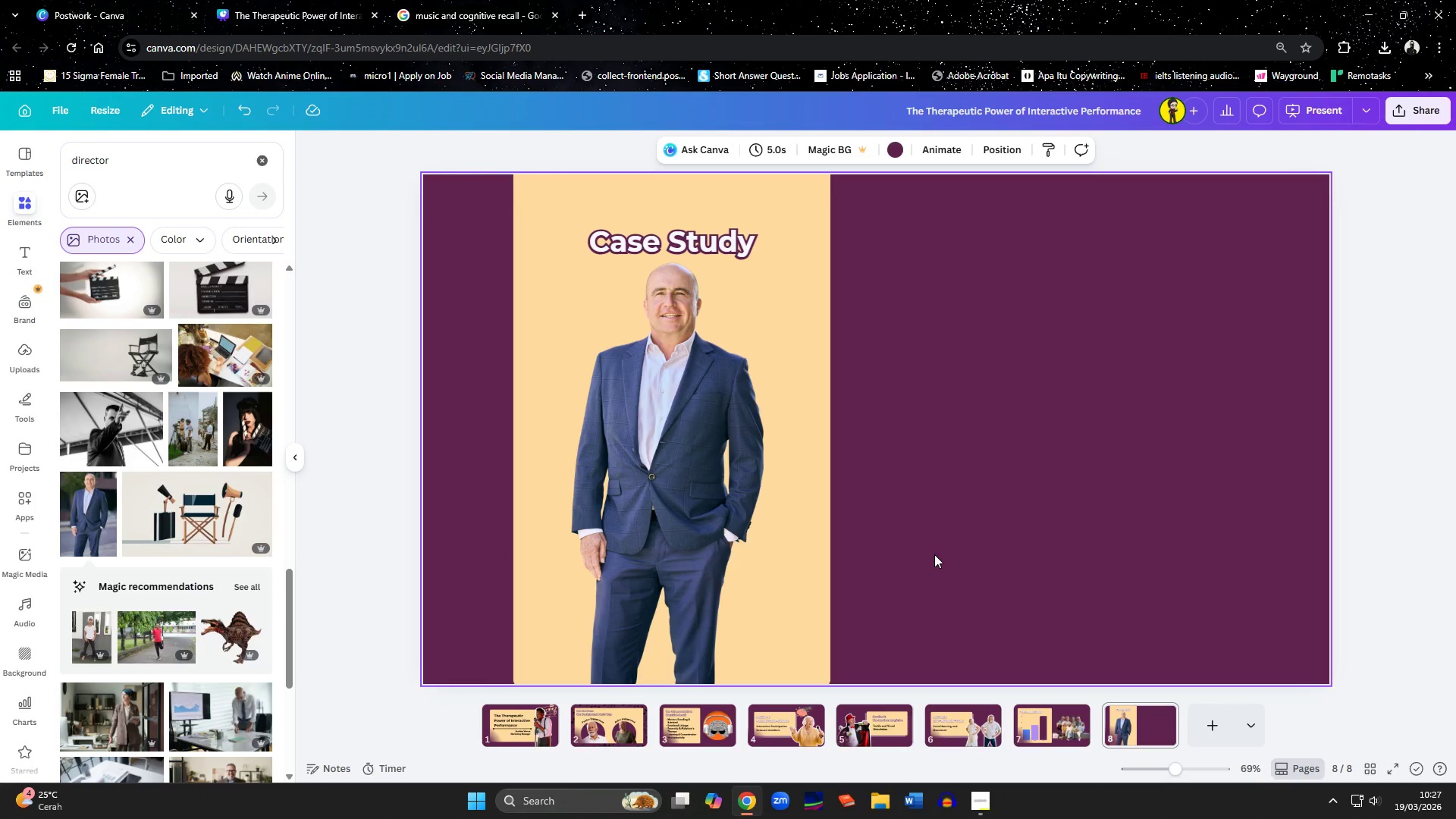 
left_click_drag(start_coordinate=[703, 246], to_coordinate=[704, 266])
 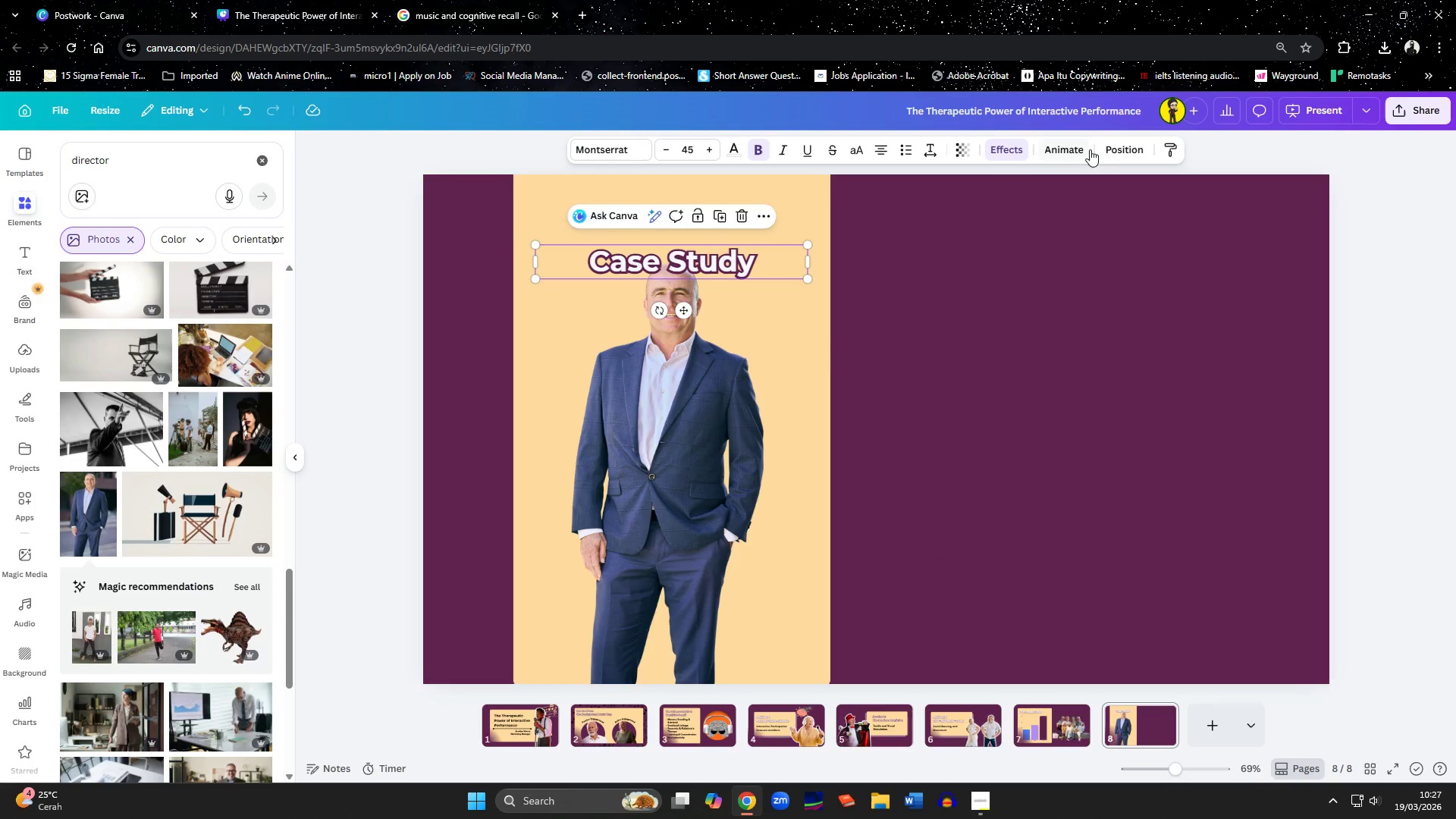 
left_click([1116, 149])
 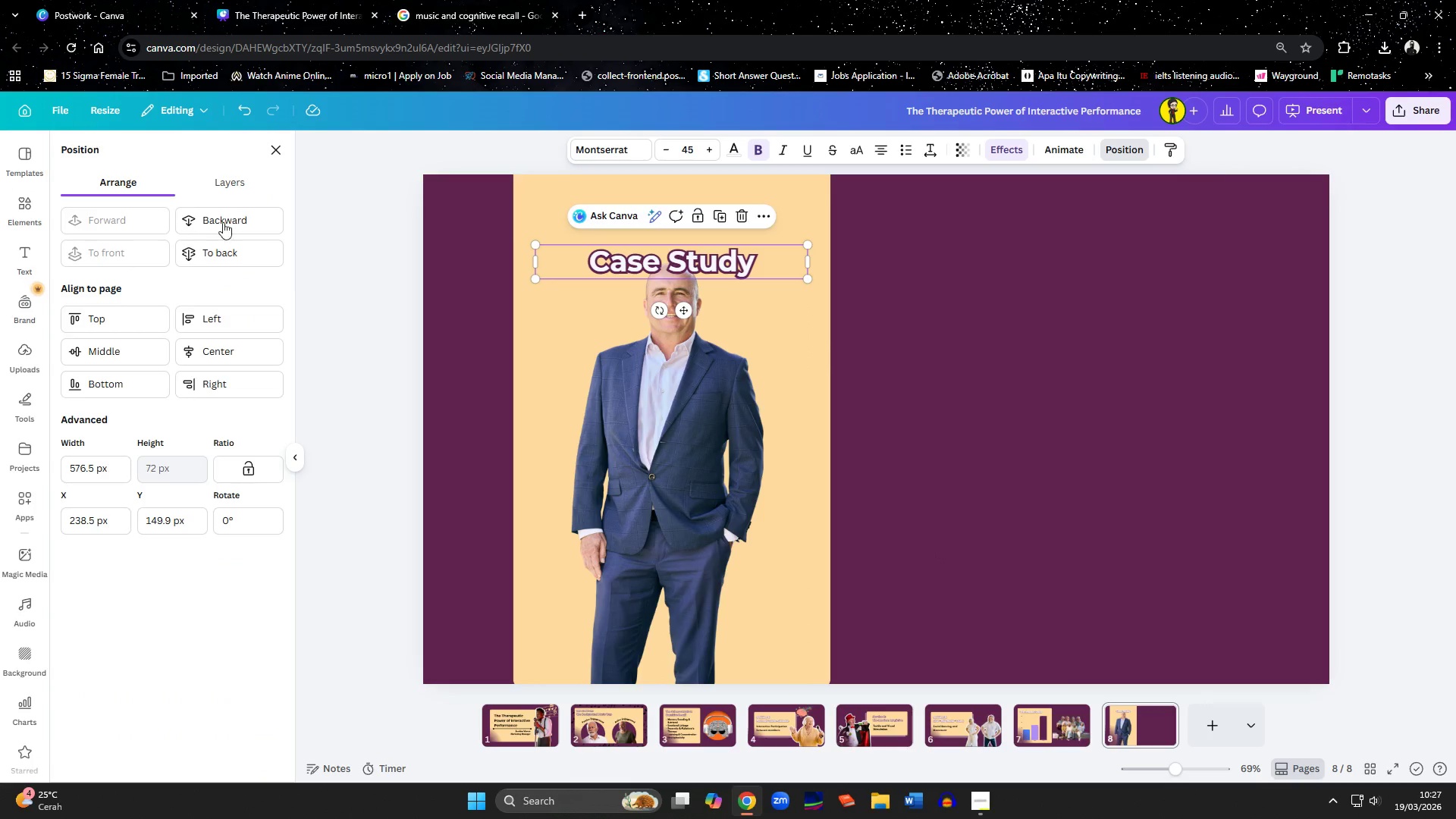 
left_click([219, 228])
 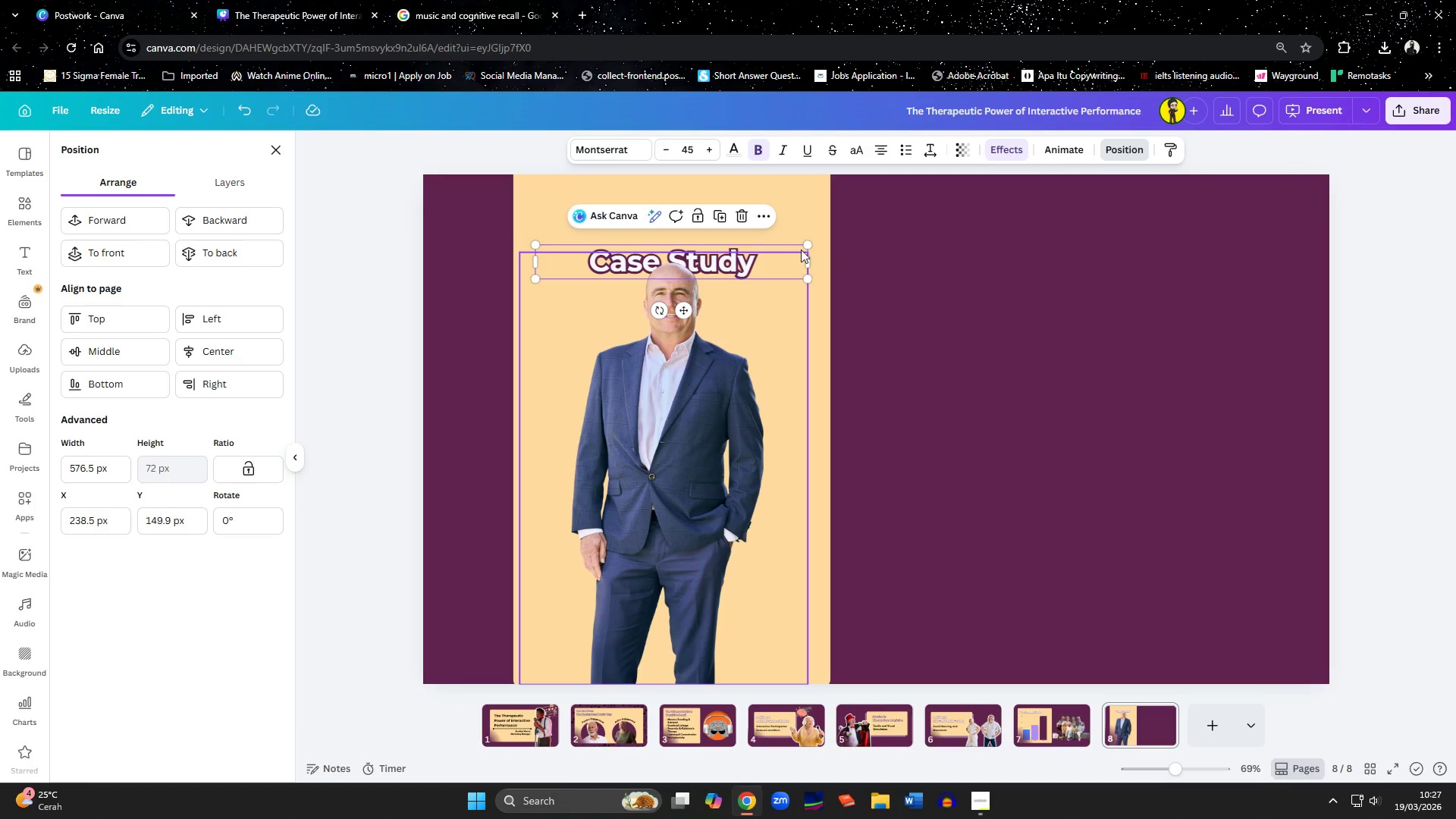 
left_click_drag(start_coordinate=[805, 245], to_coordinate=[865, 174])
 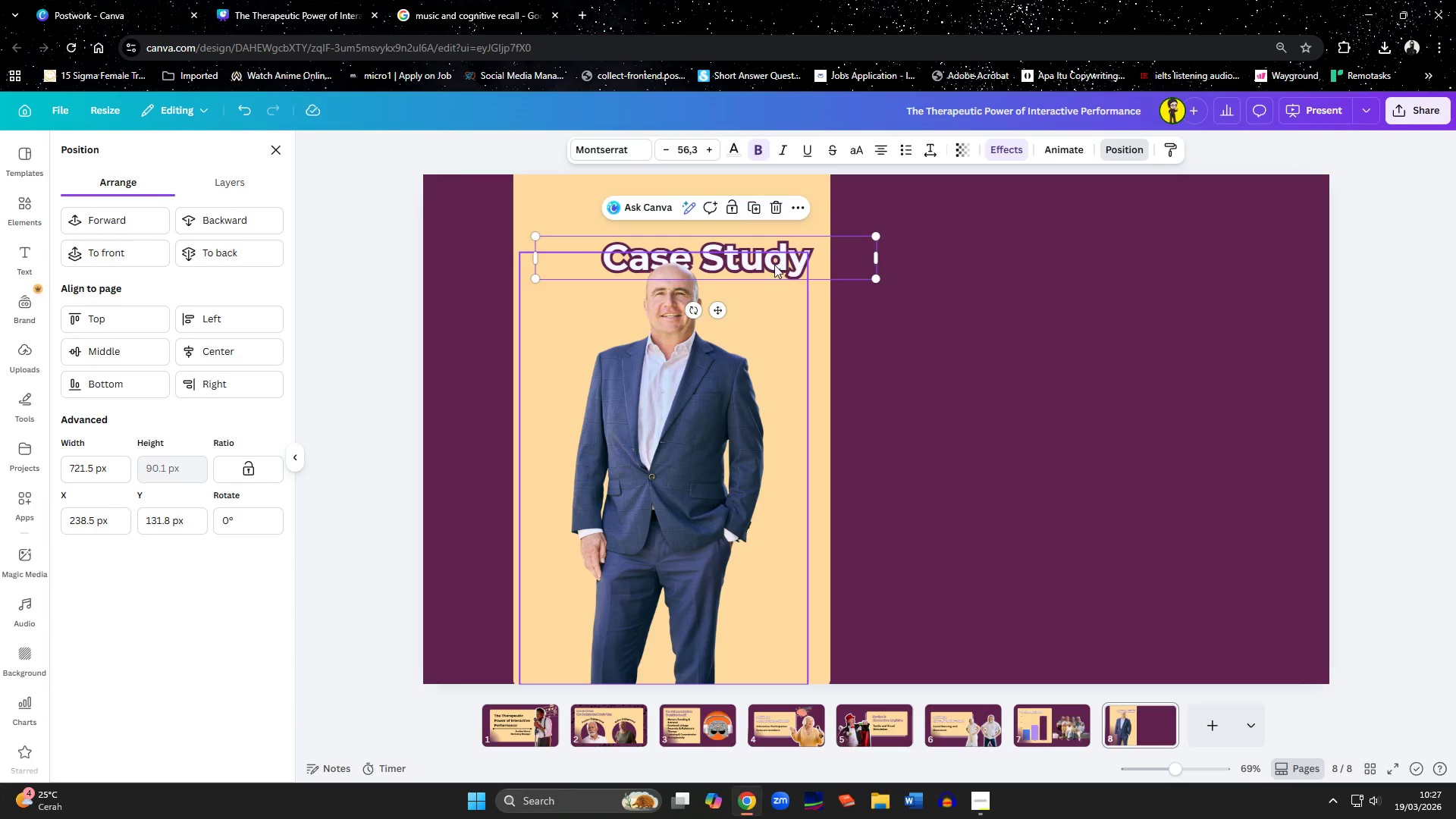 
left_click_drag(start_coordinate=[774, 265], to_coordinate=[766, 265])
 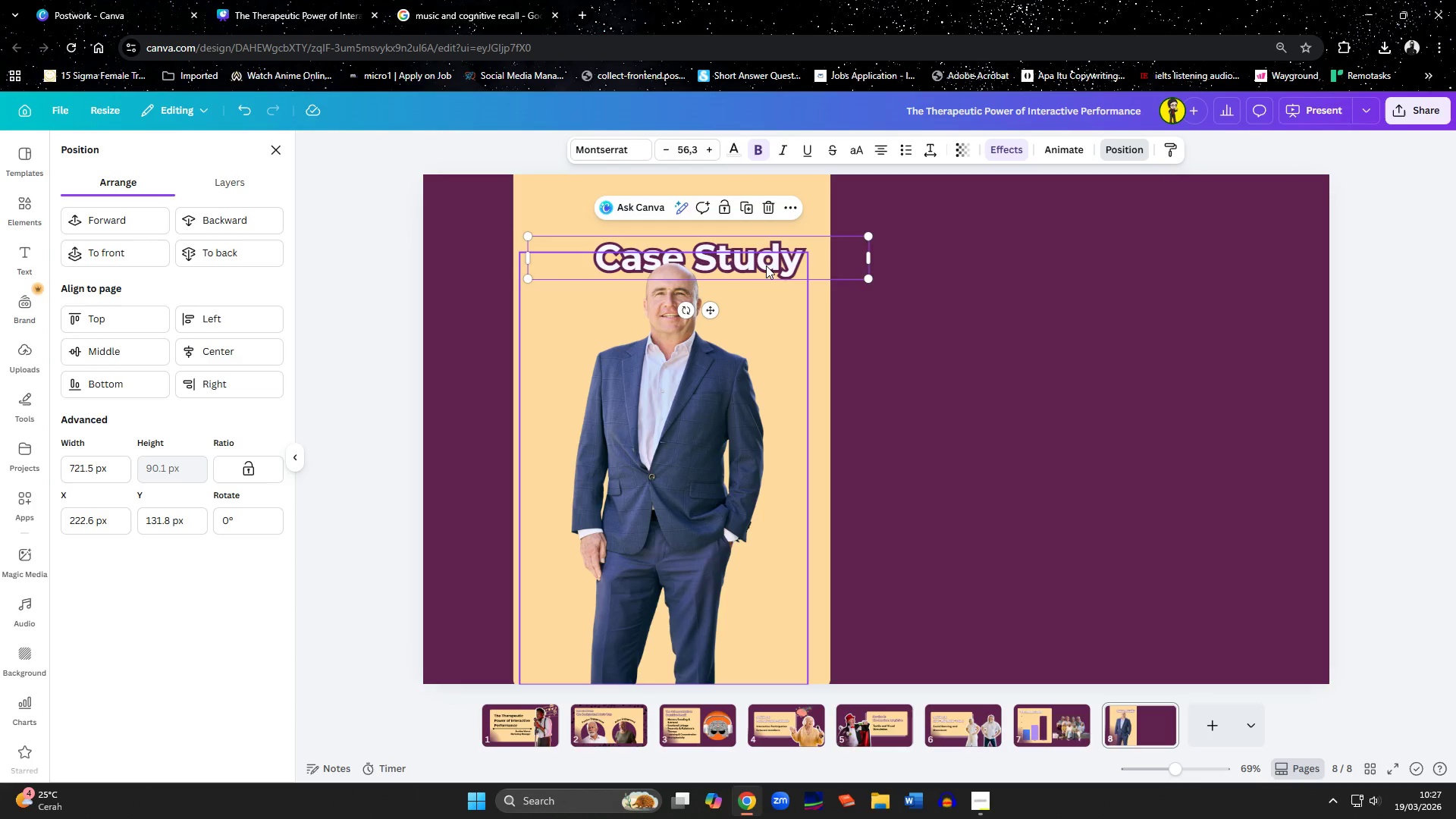 
left_click_drag(start_coordinate=[766, 265], to_coordinate=[742, 268])
 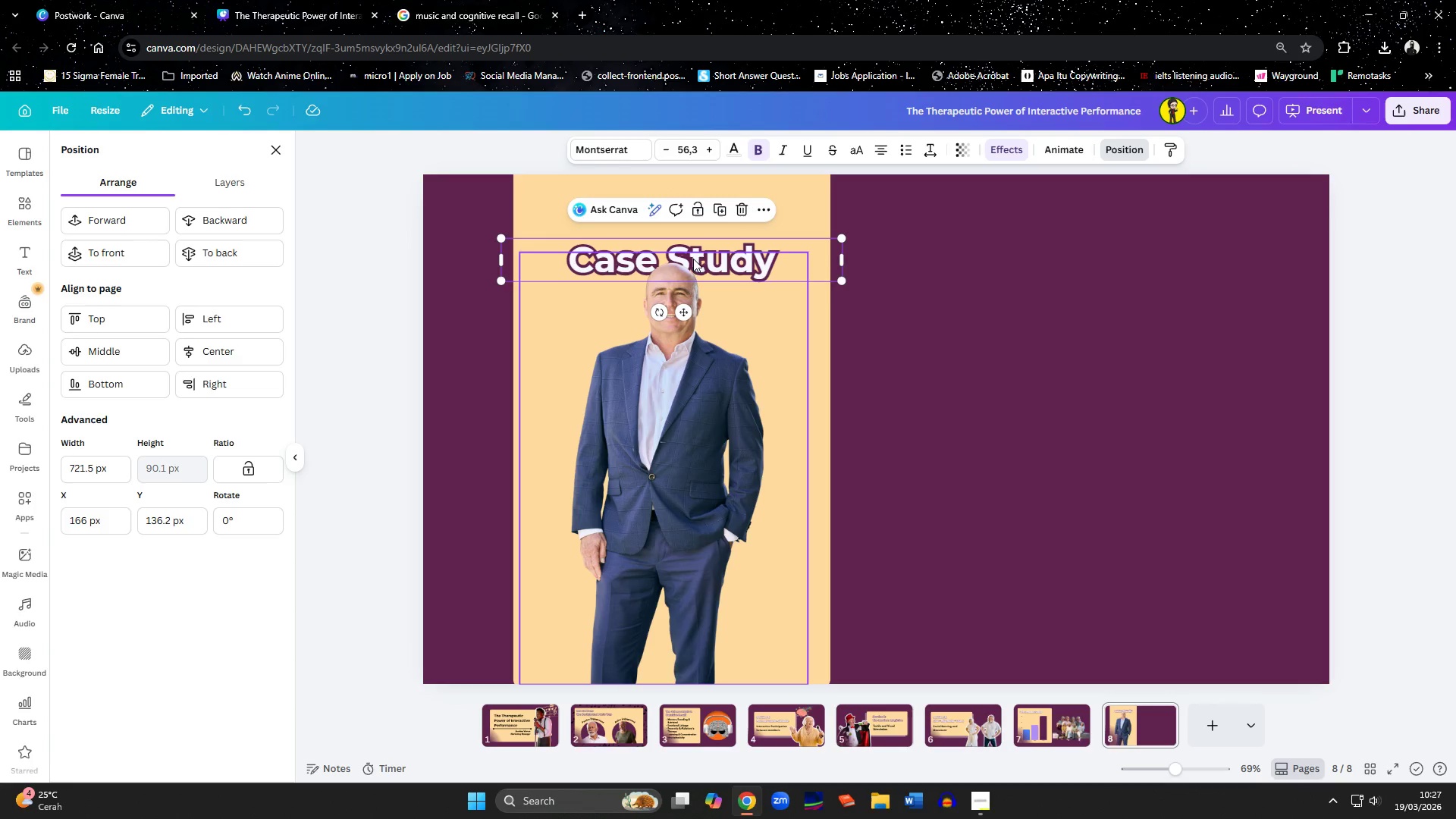 
left_click_drag(start_coordinate=[698, 262], to_coordinate=[704, 244])
 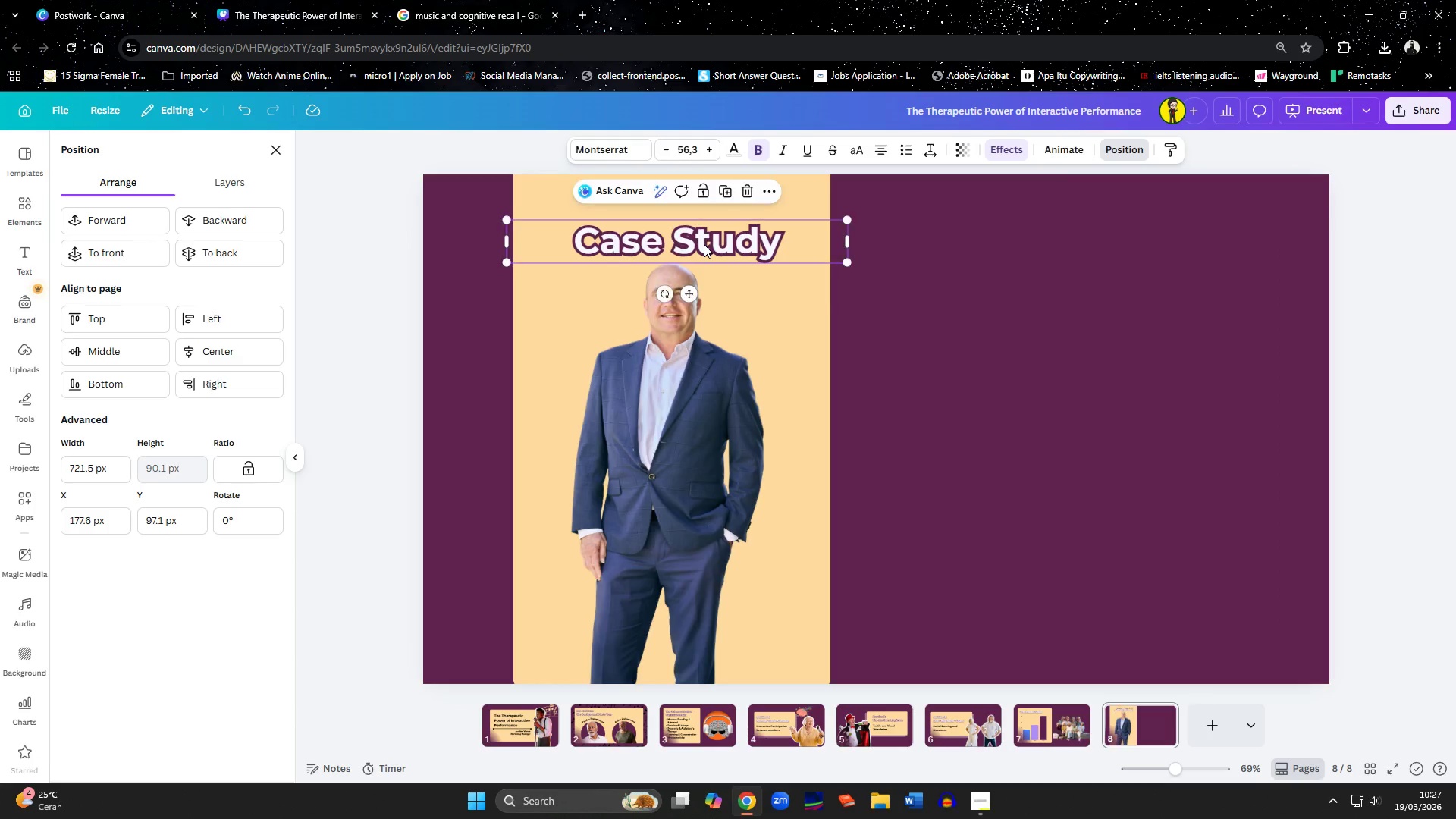 
key(Control+Z)
 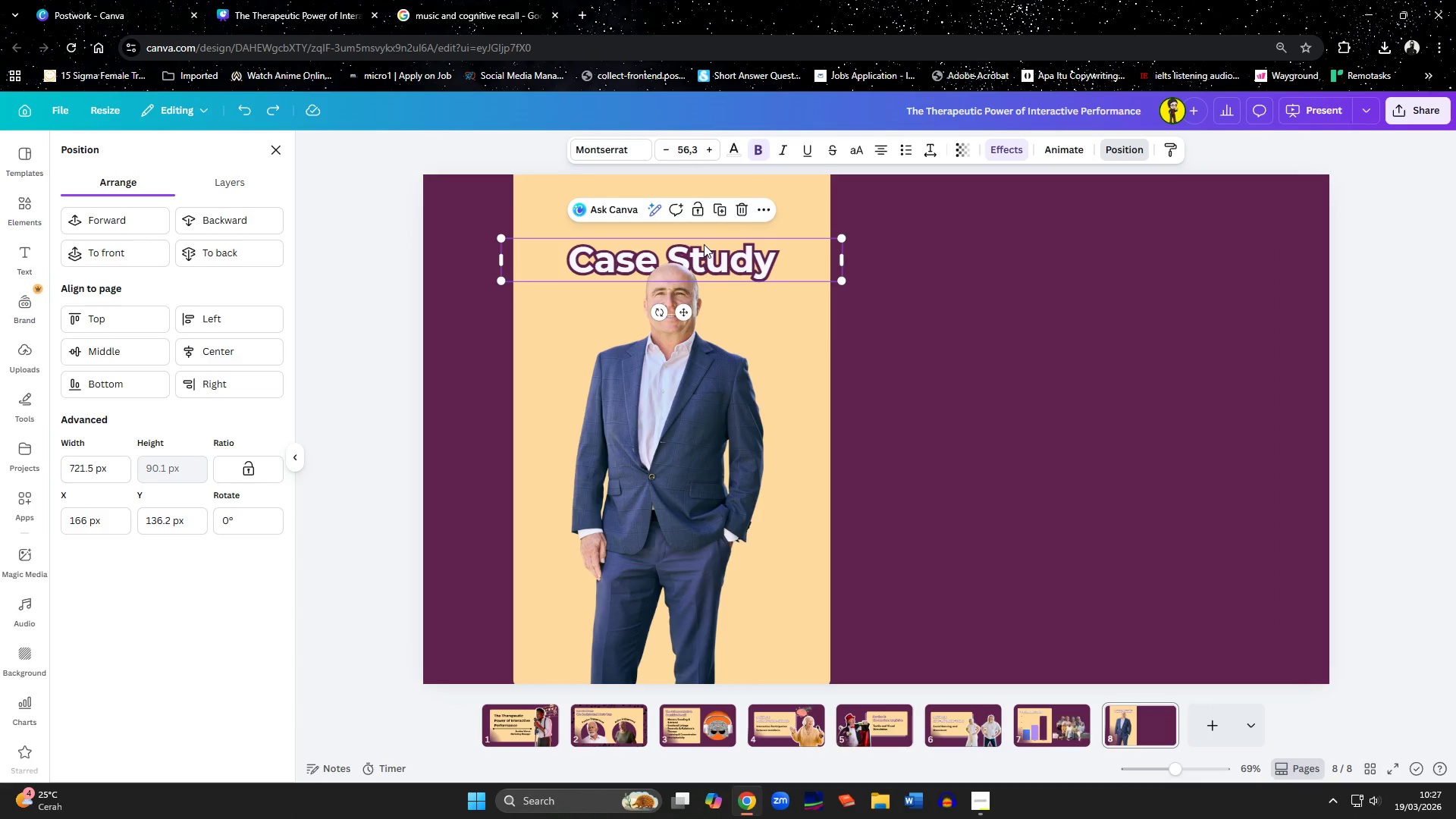 
key(Control+Z)
 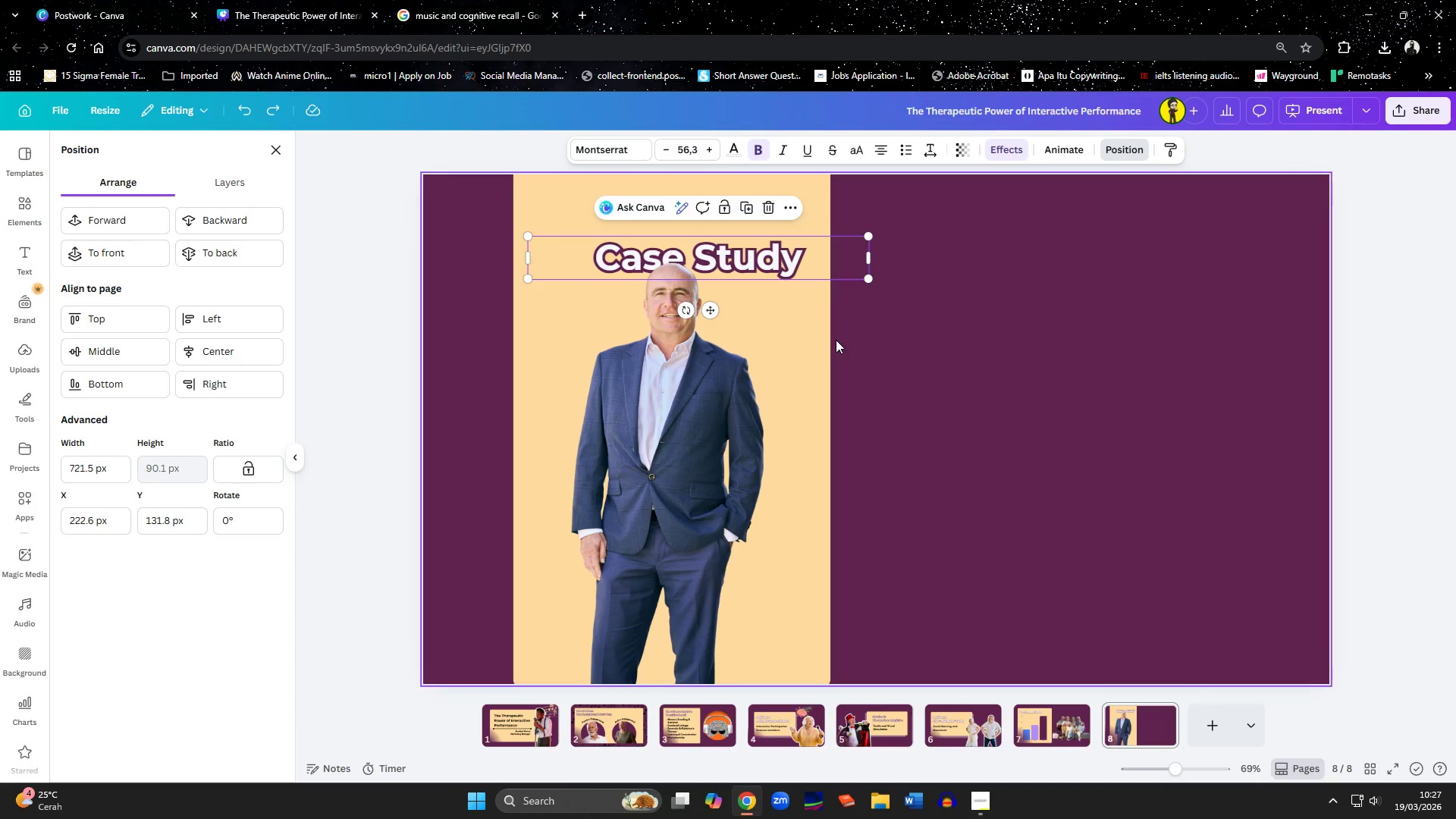 
key(Control+Z)
 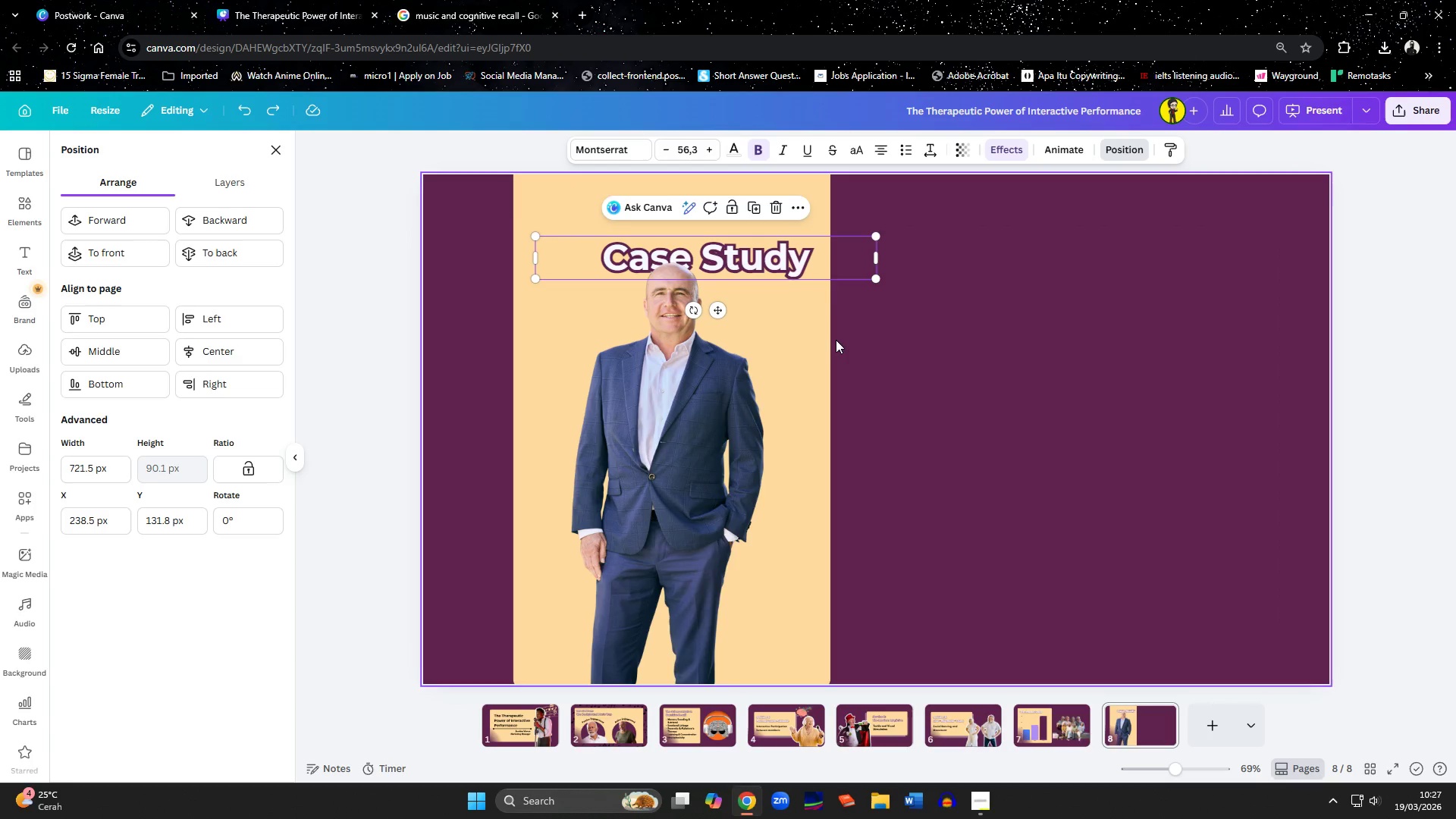 
key(Control+Z)
 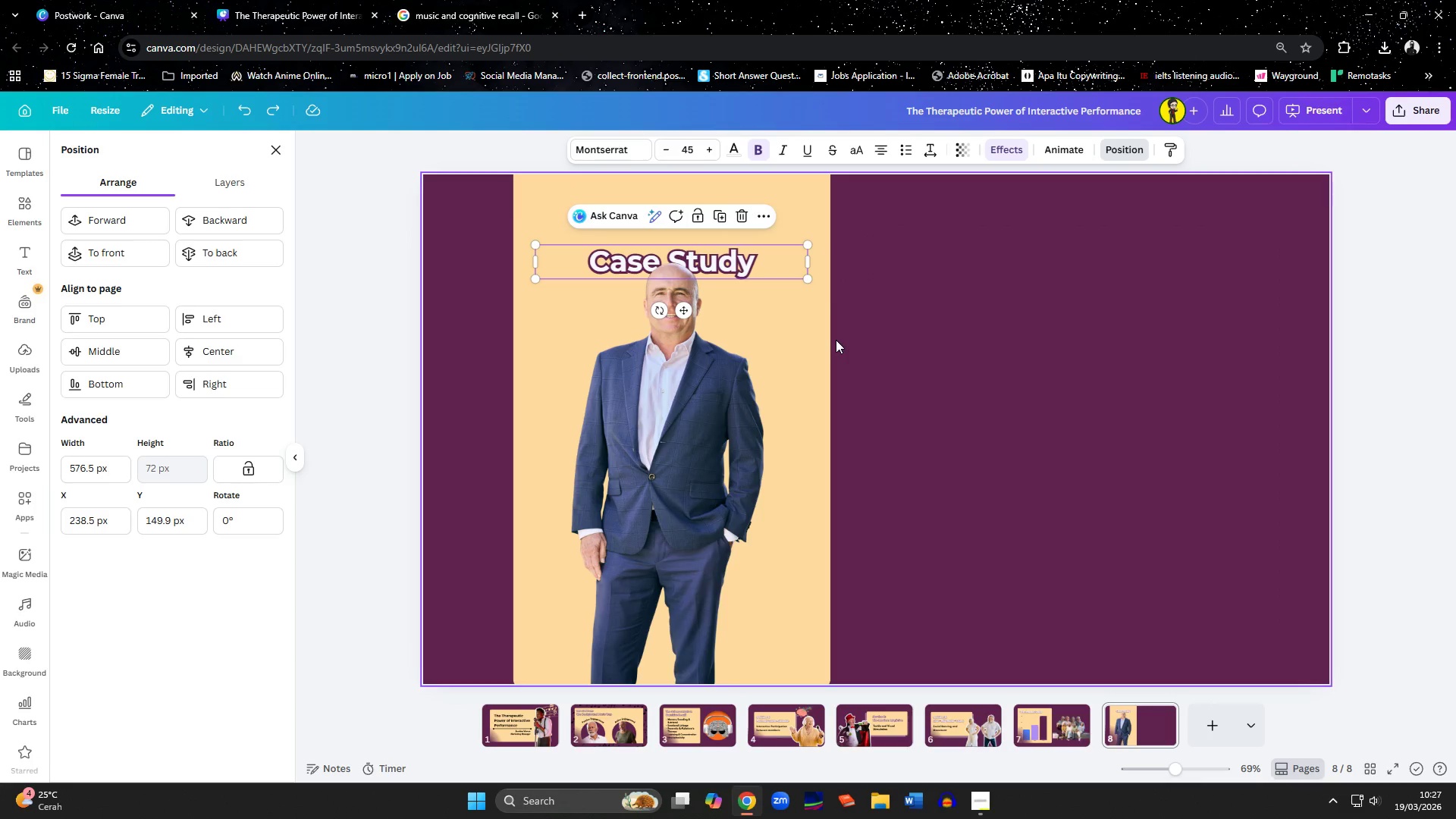 
key(Control+Z)
 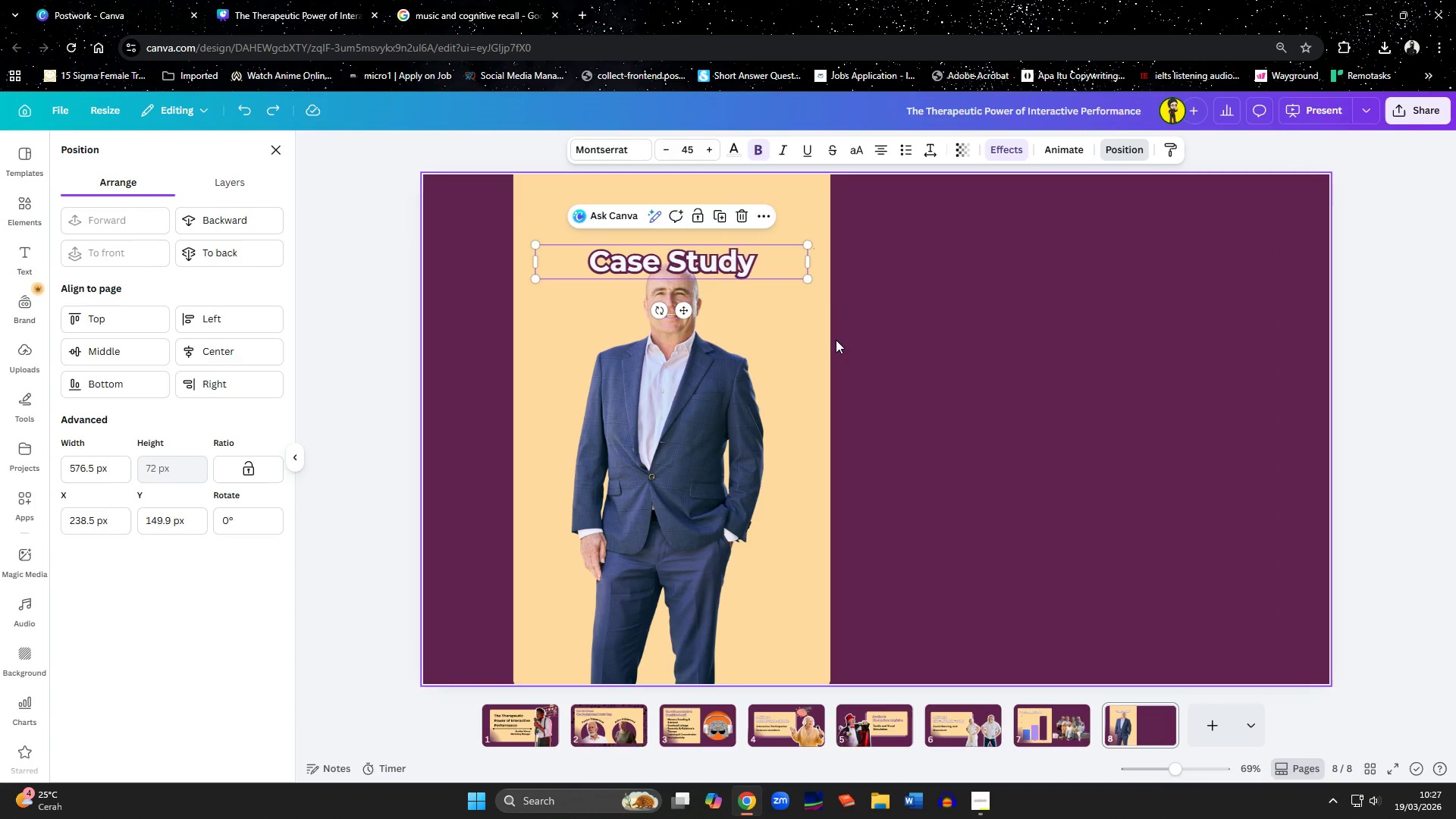 
key(Control+Z)
 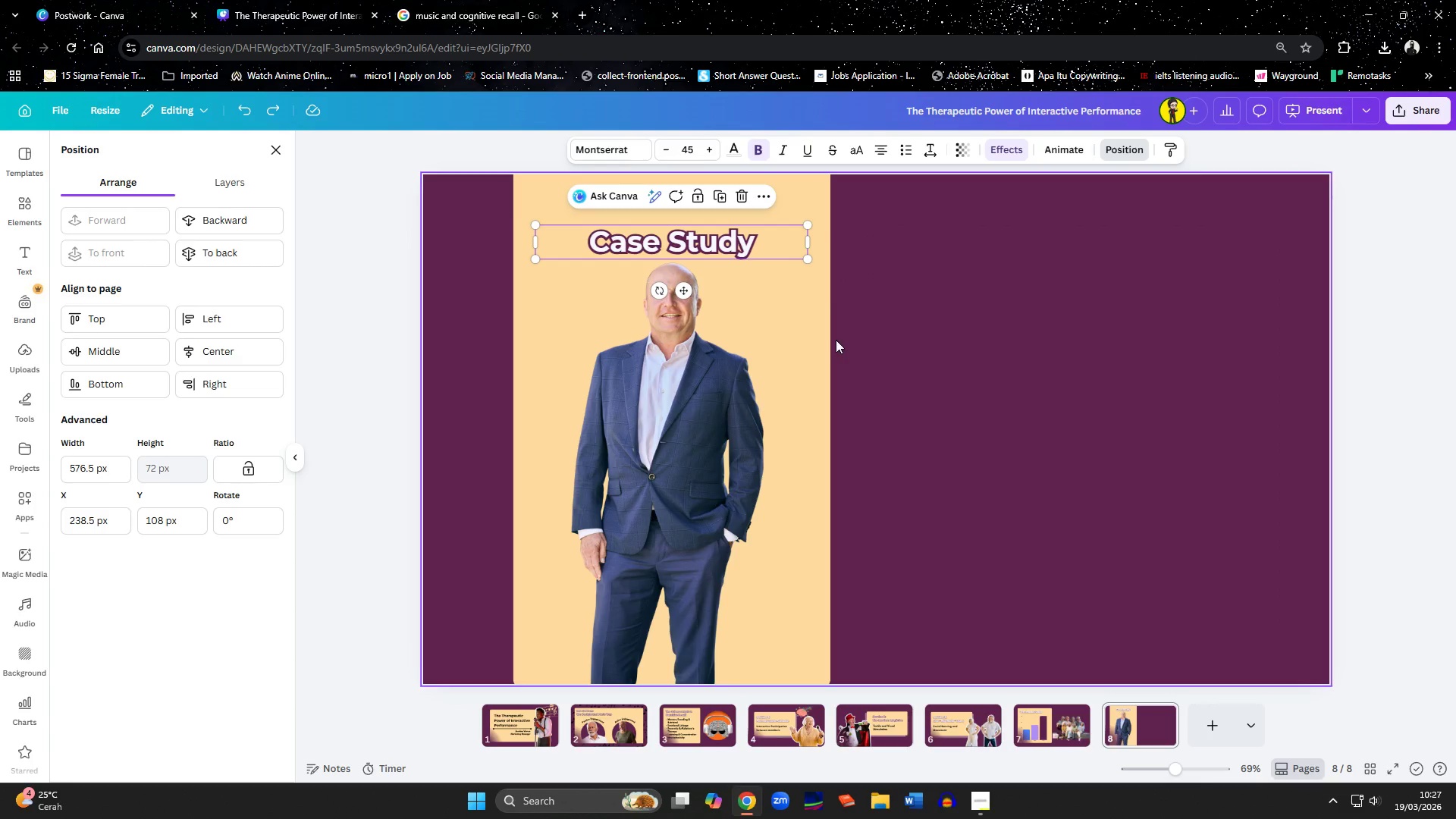 
left_click([852, 375])
 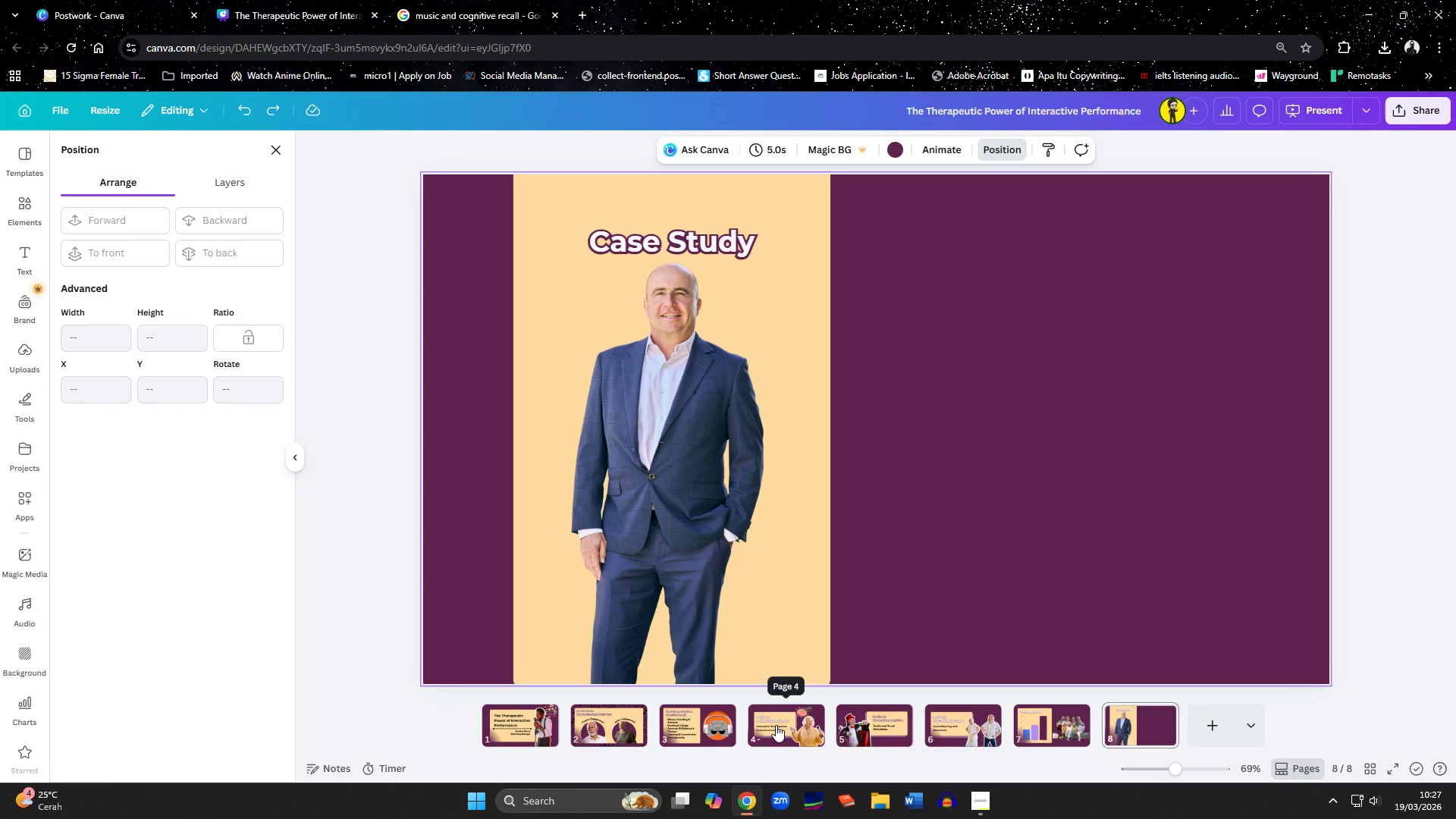 
wait(7.14)
 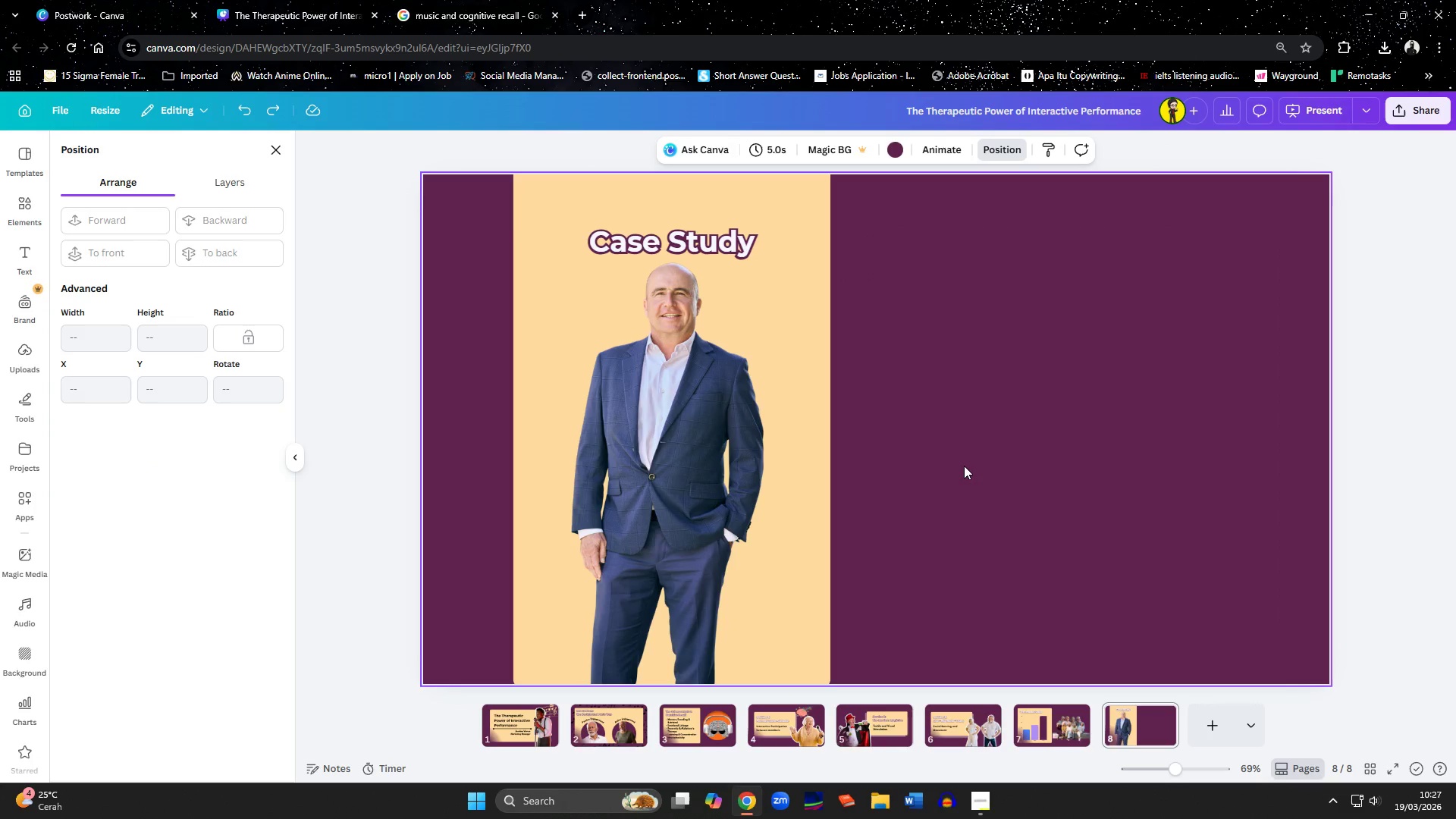 
left_click([776, 725])
 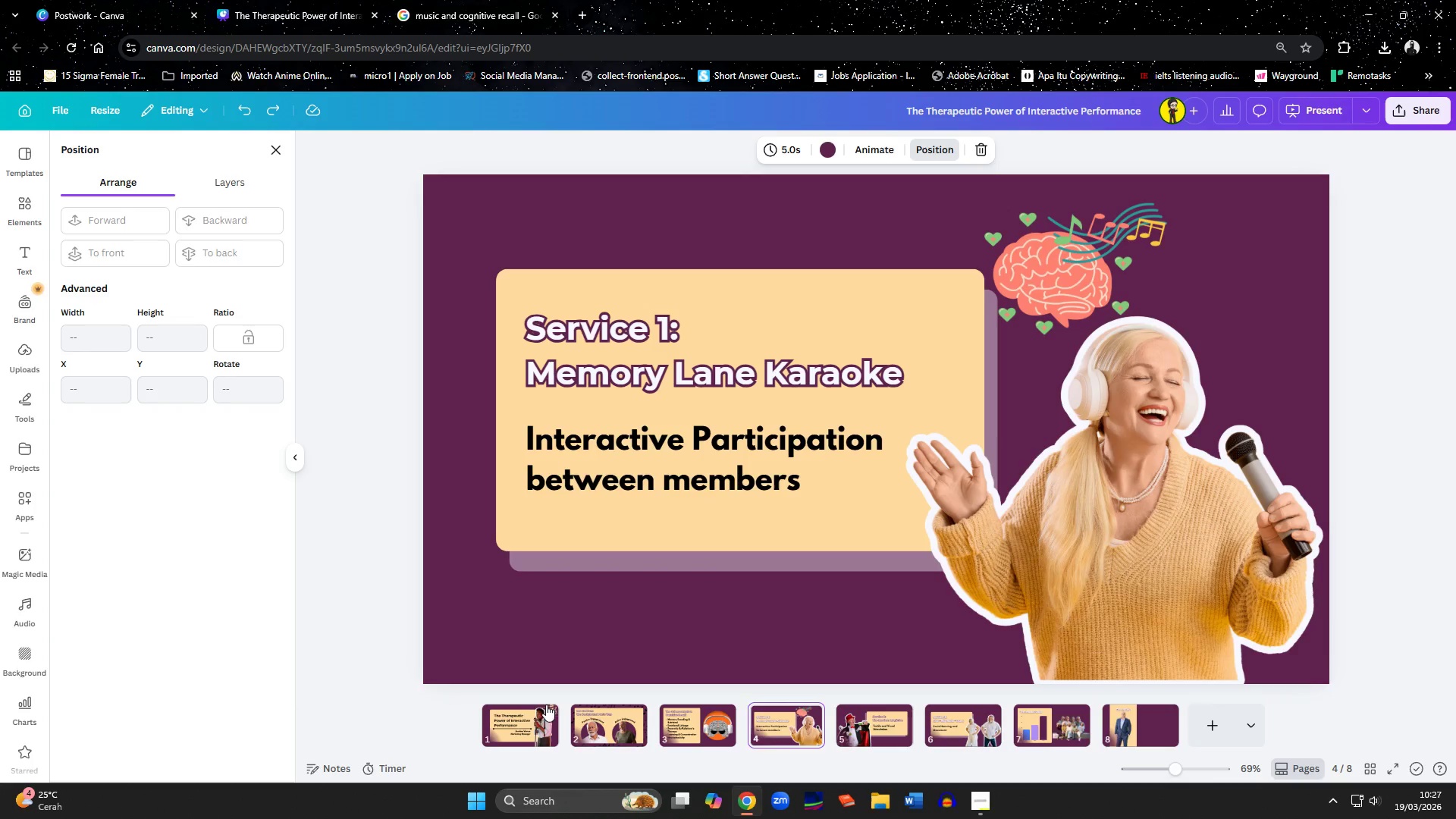 
left_click([519, 716])
 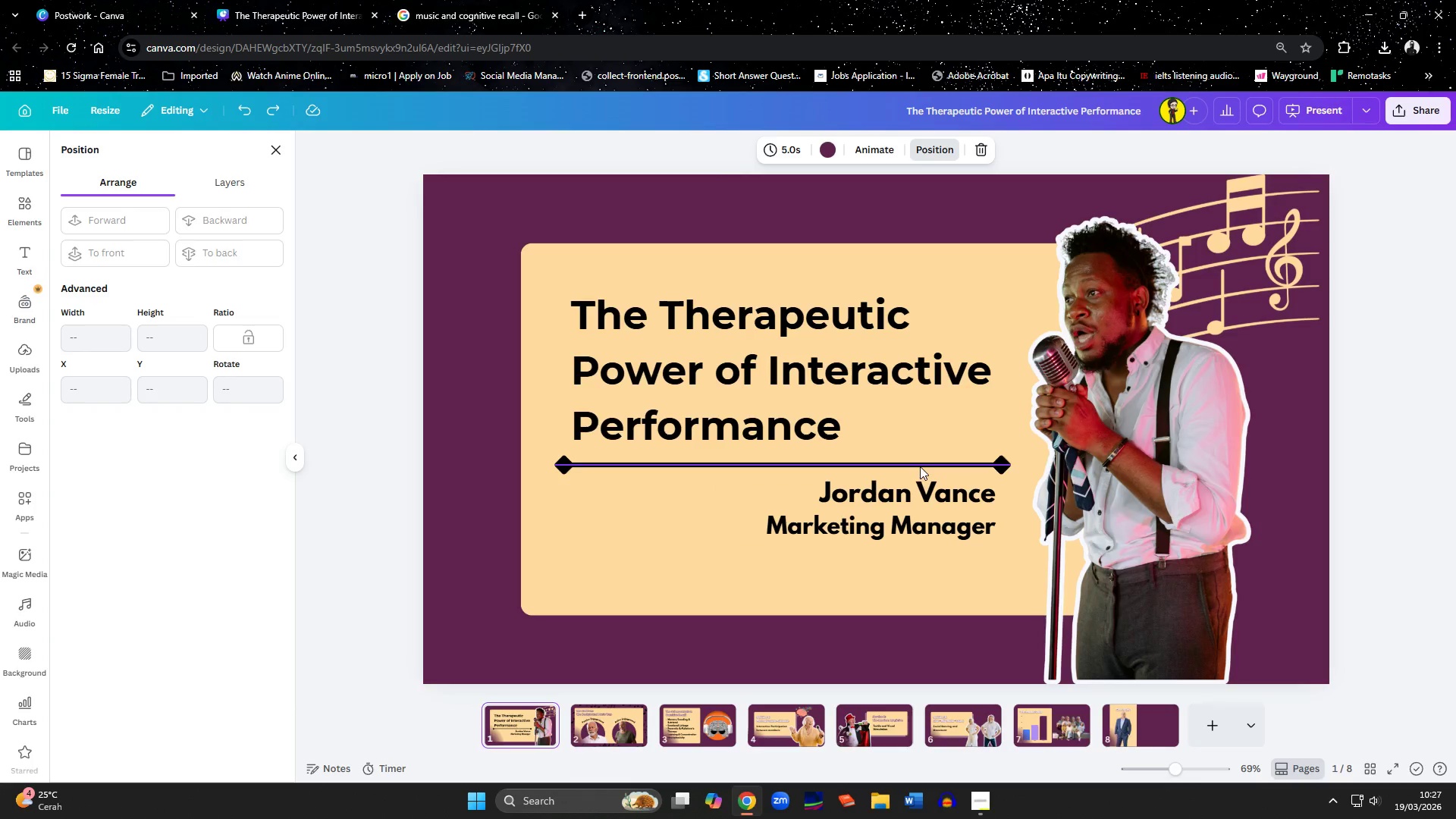 
left_click([920, 498])
 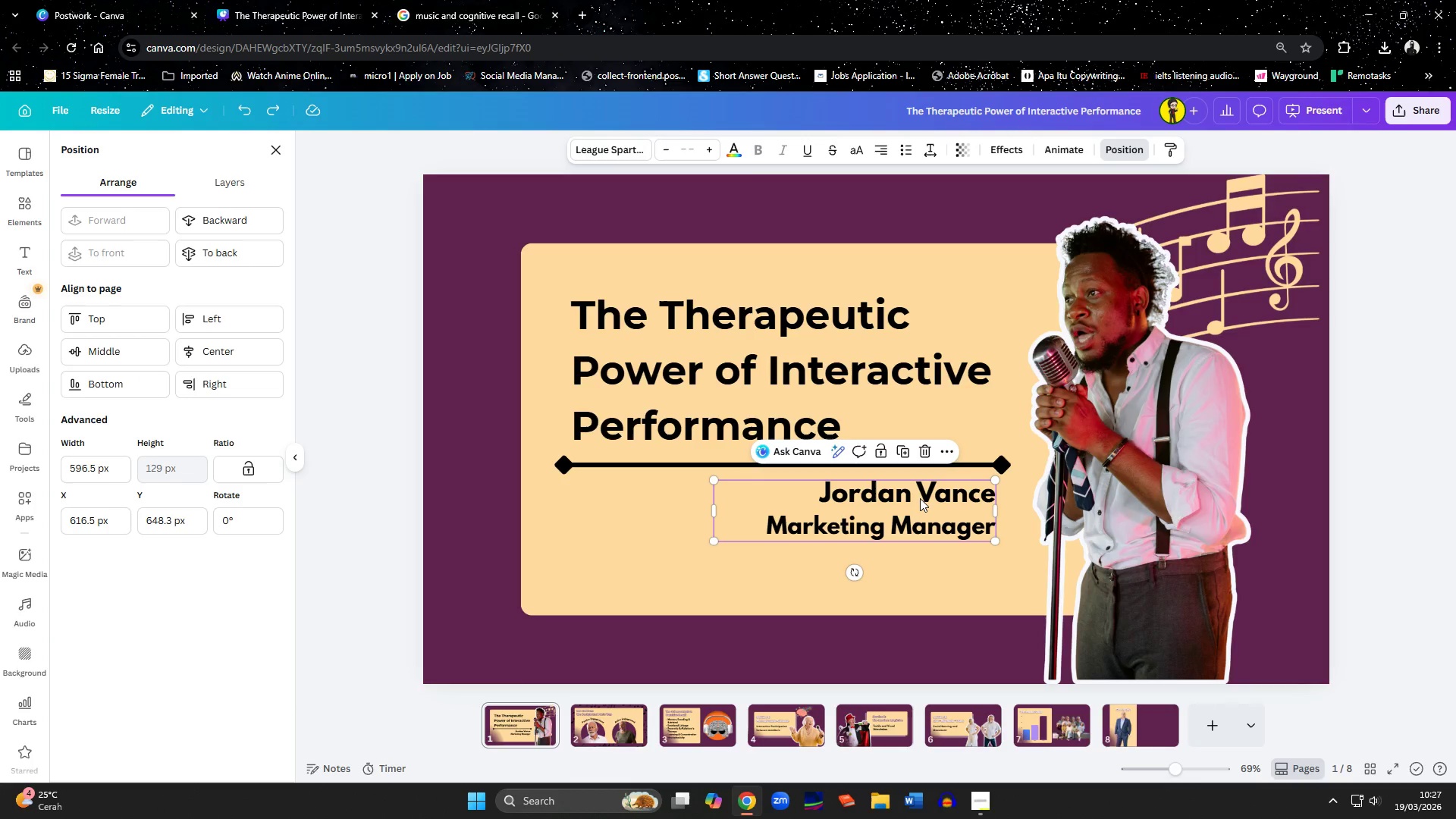 
key(Control+C)
 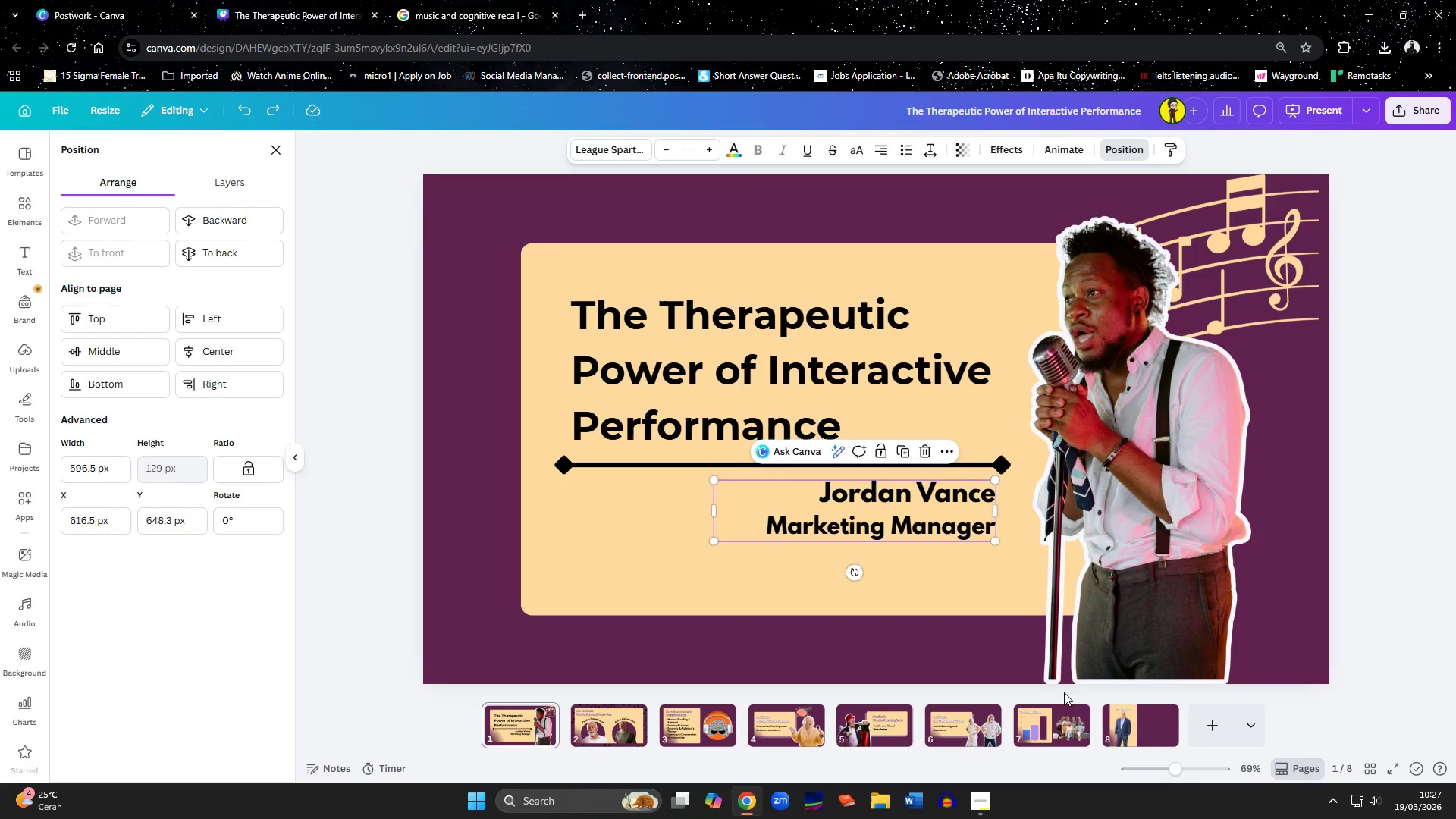 
left_click([1121, 726])
 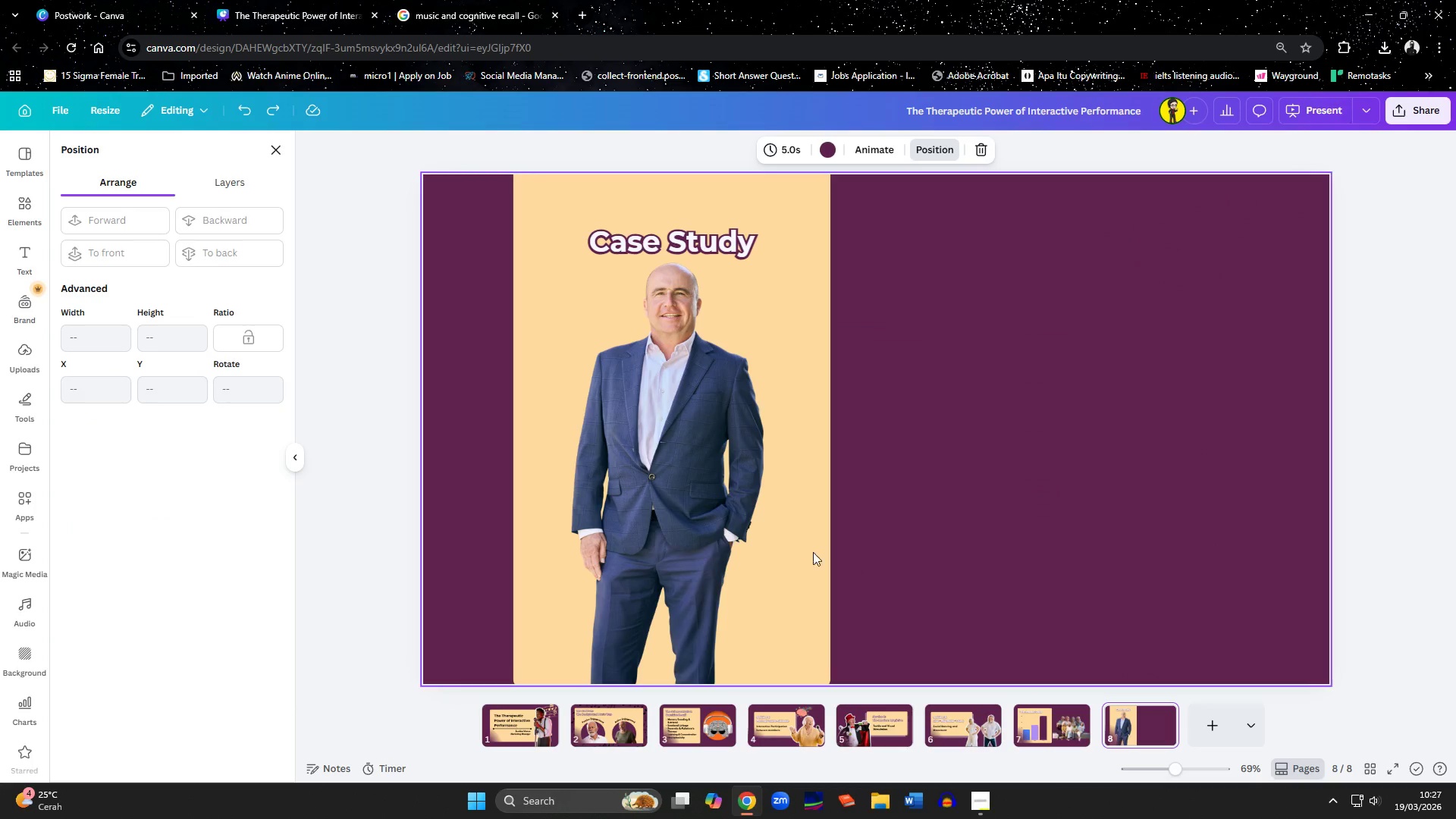 
left_click([730, 519])
 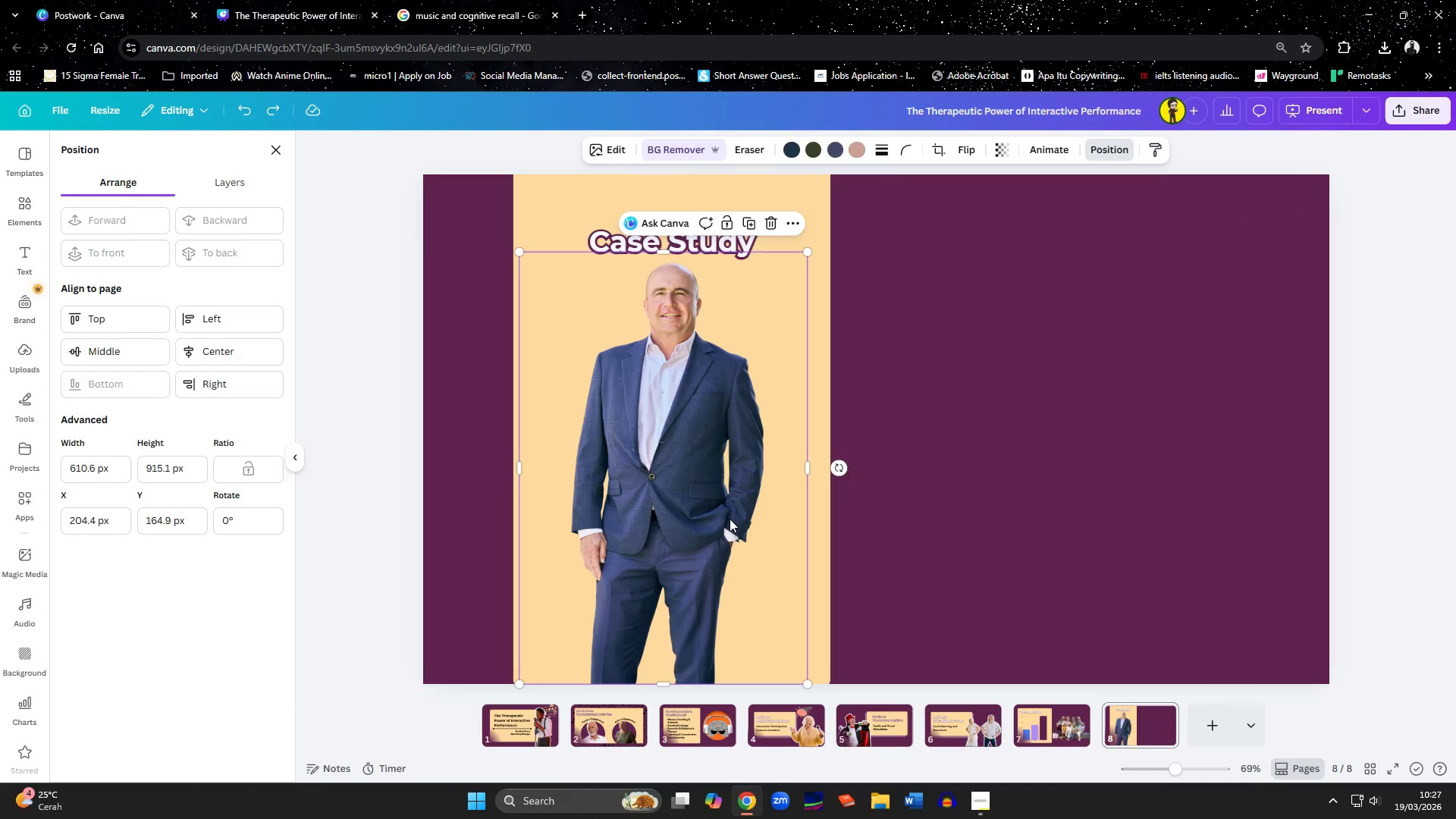 
key(Control+ControlLeft)
 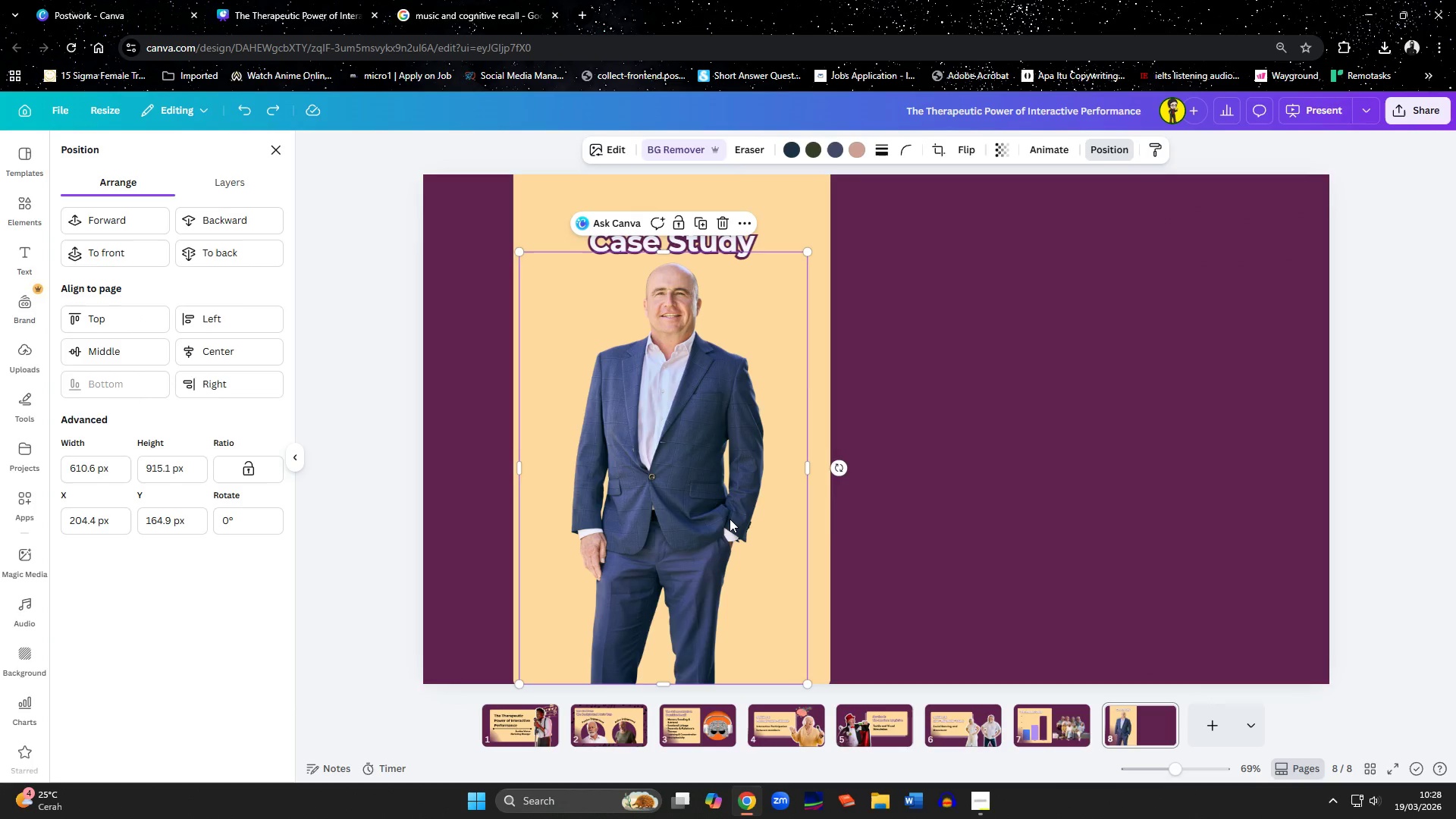 
key(Control+V)
 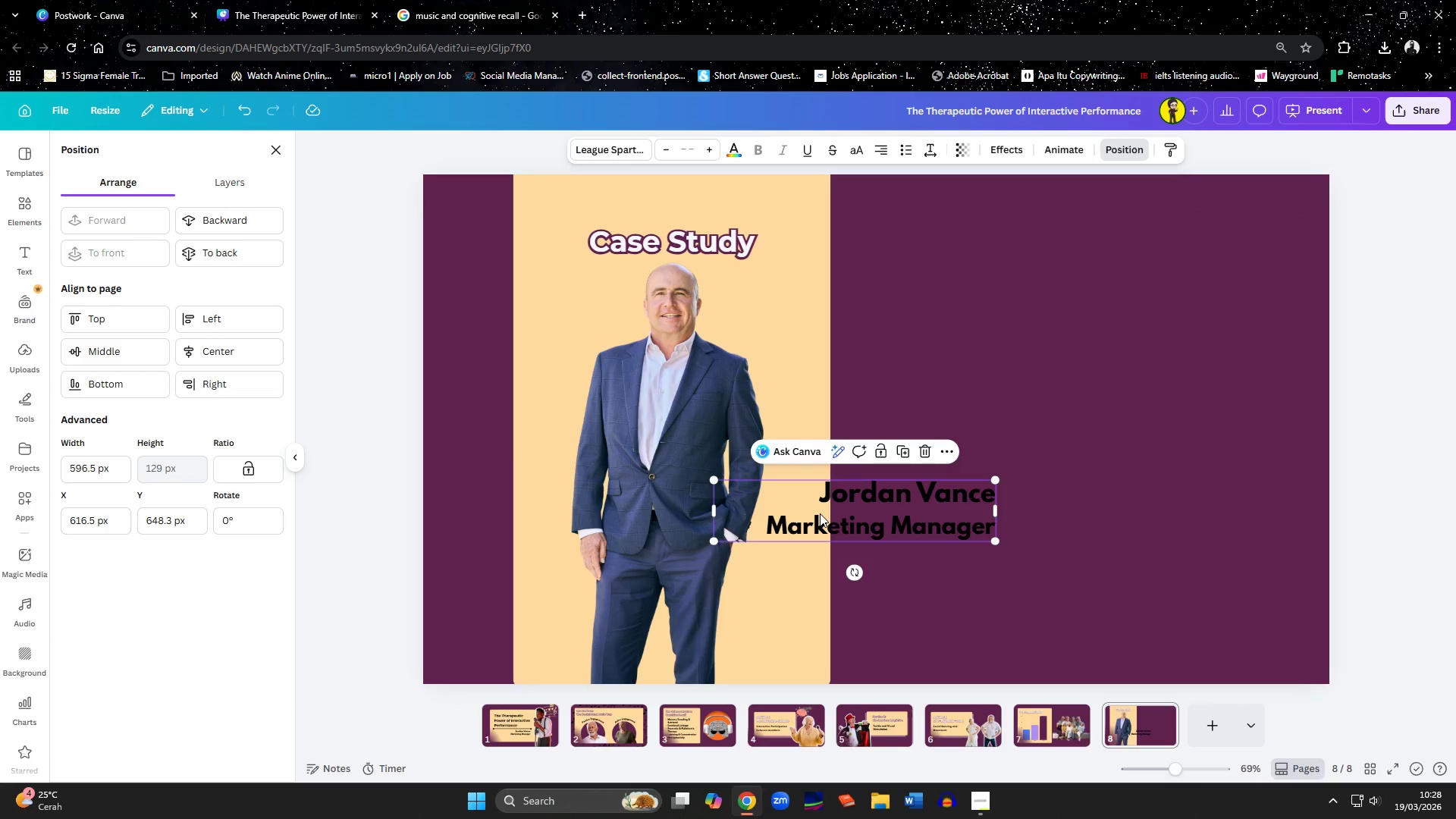 
left_click_drag(start_coordinate=[820, 513], to_coordinate=[642, 500])
 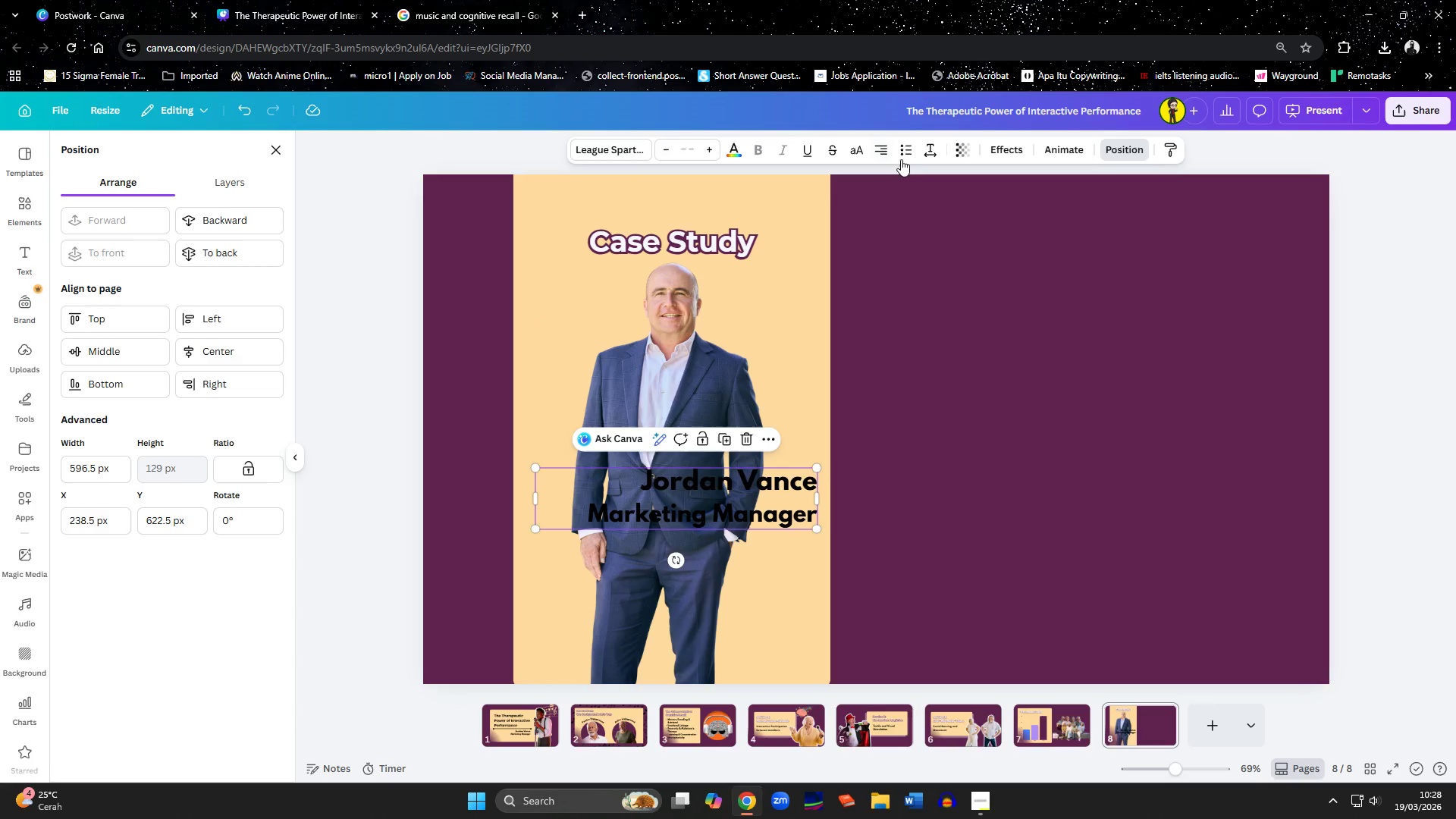 
left_click([877, 143])
 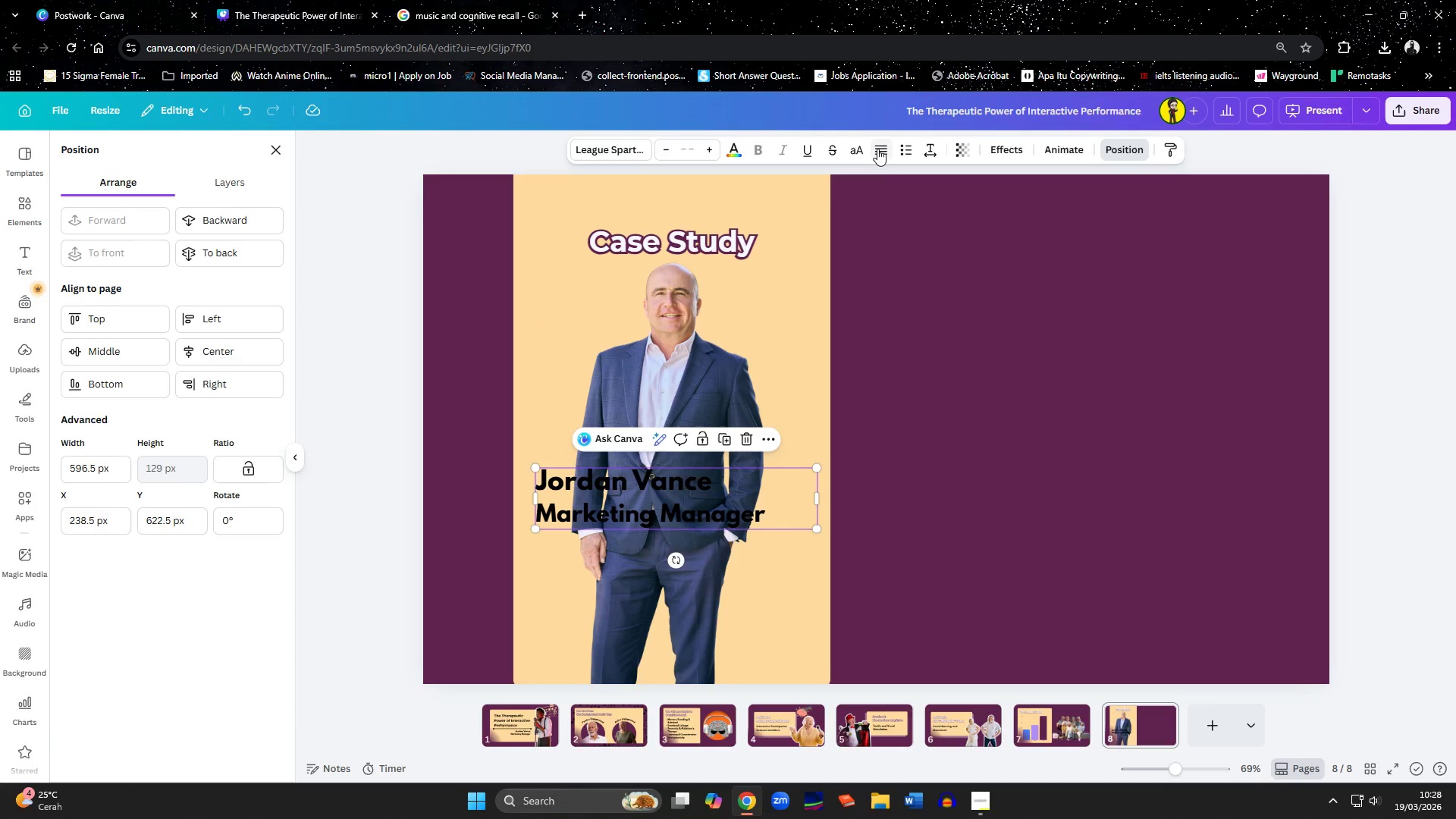 
left_click([879, 152])
 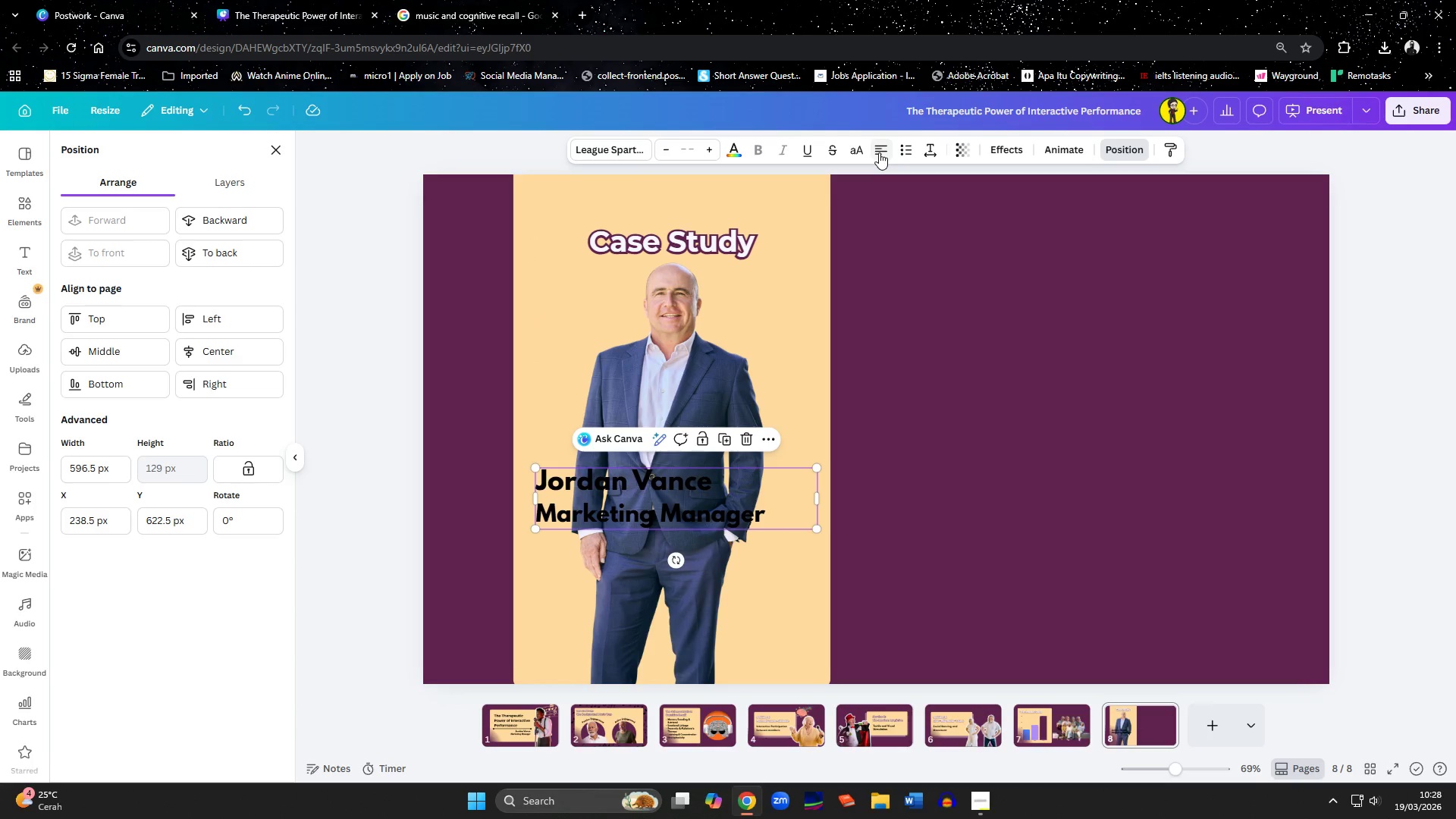 
left_click([879, 152])
 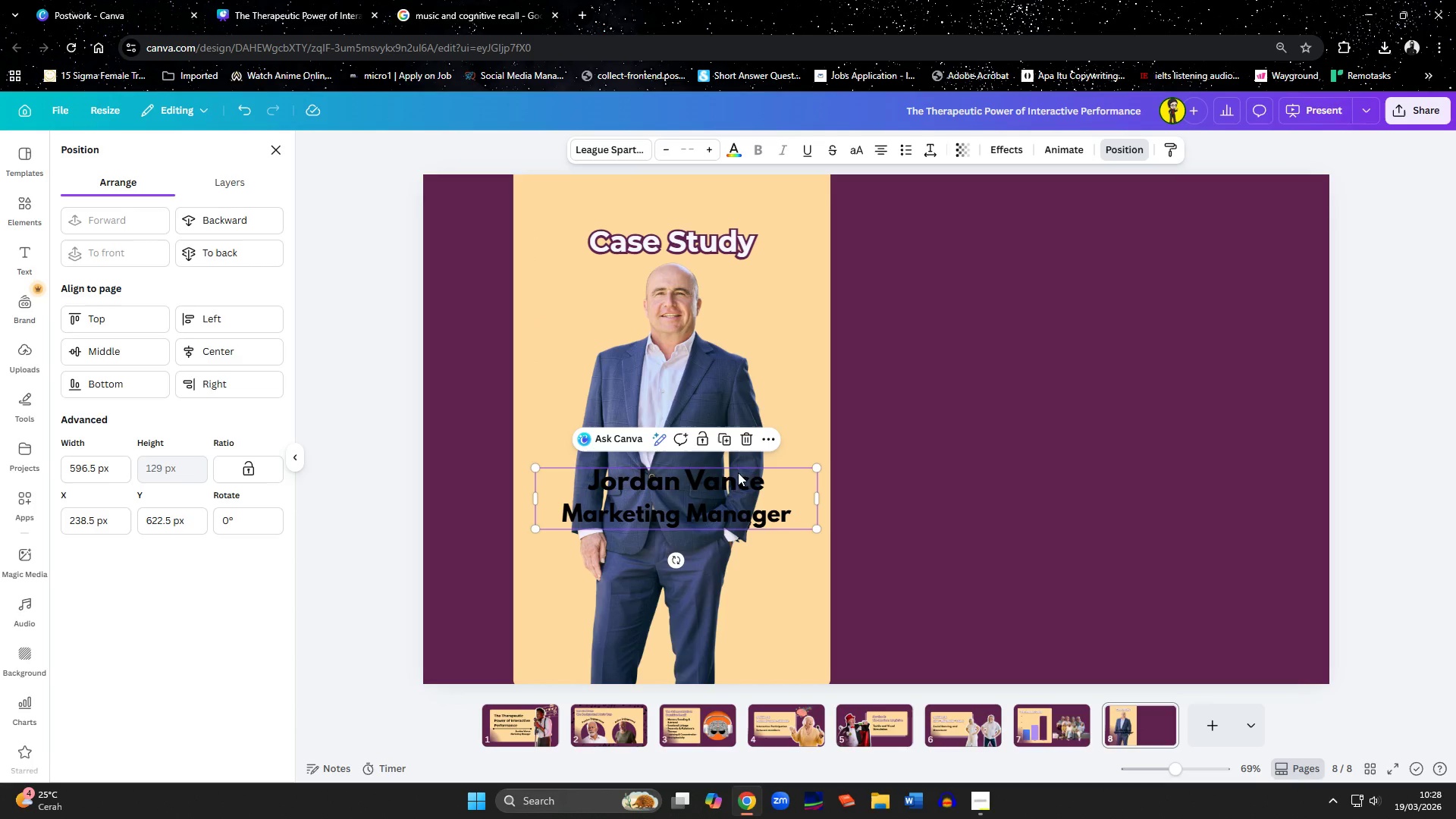 
left_click([726, 497])
 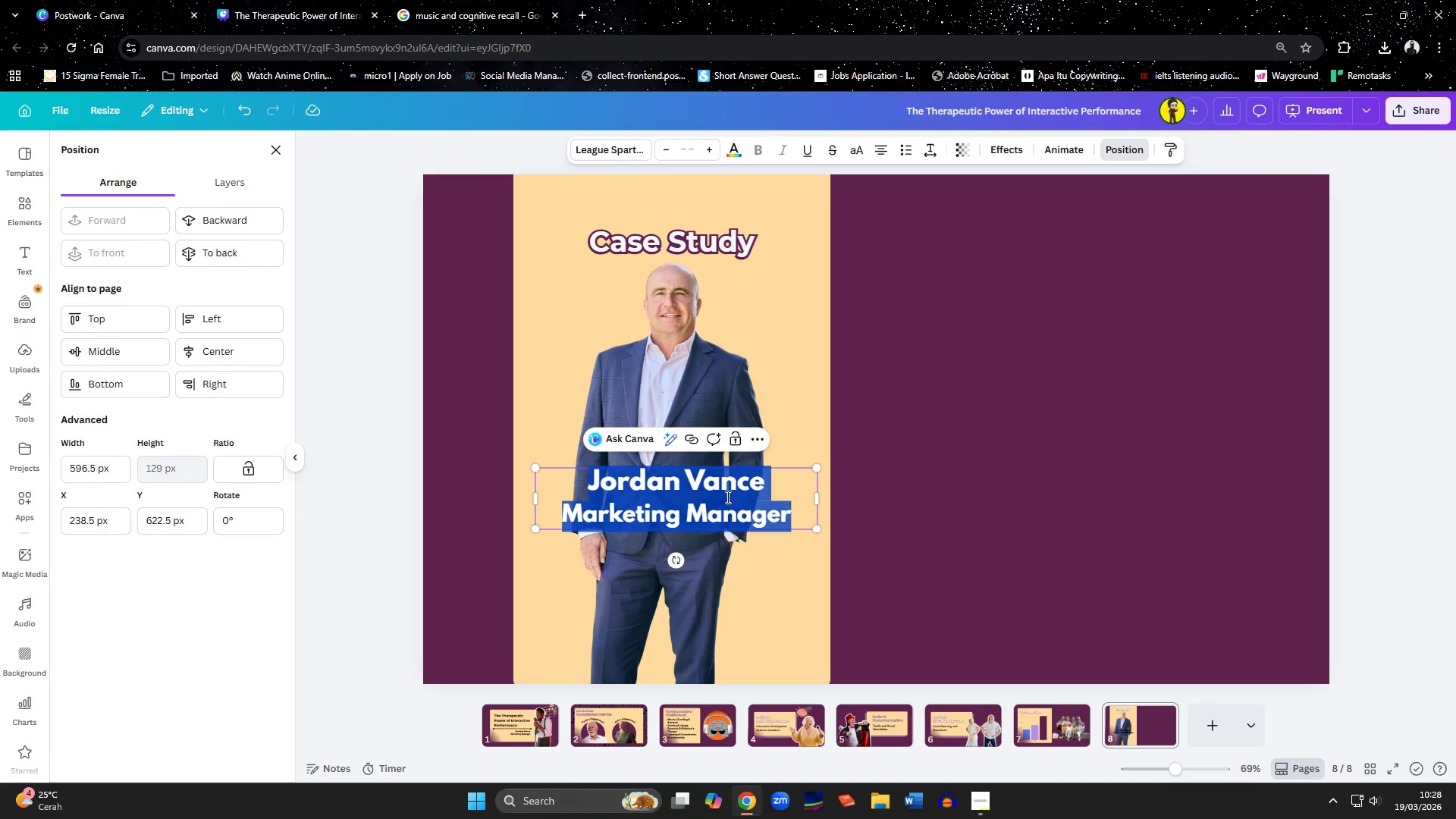 
hold_key(key=ShiftLeft, duration=1.5)
 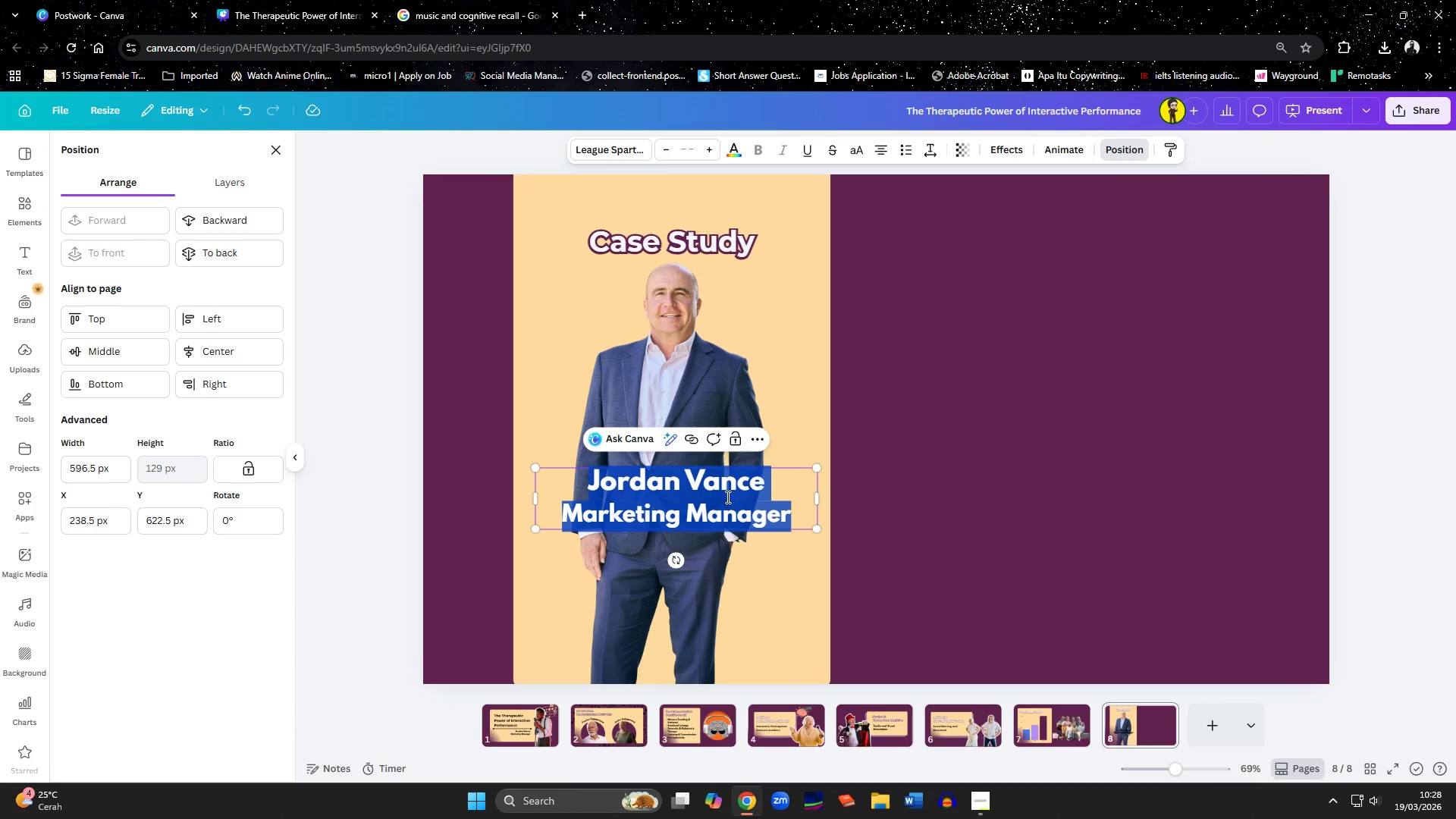 
hold_key(key=ShiftLeft, duration=1.5)
 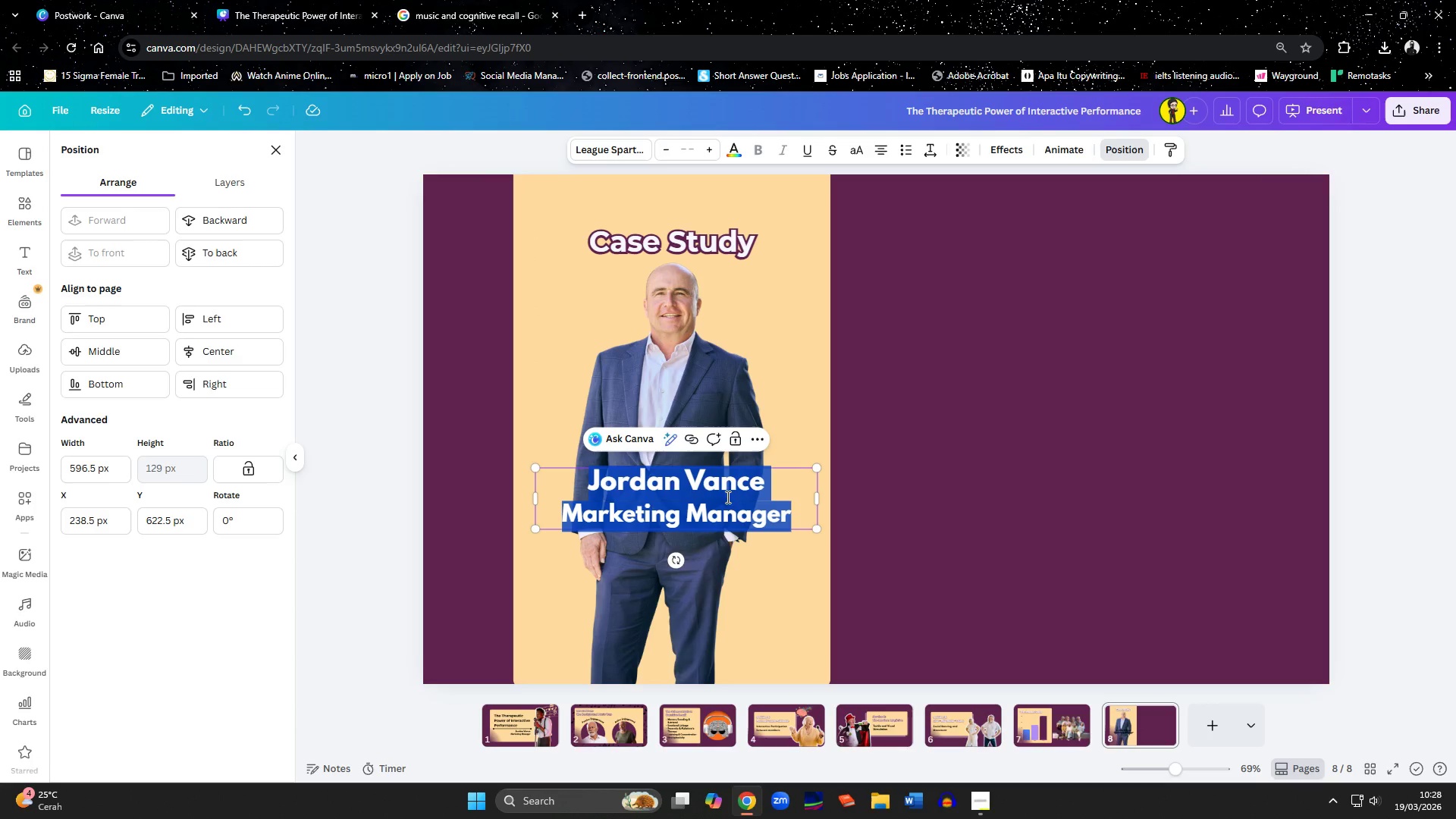 
type(Edward Brown)
 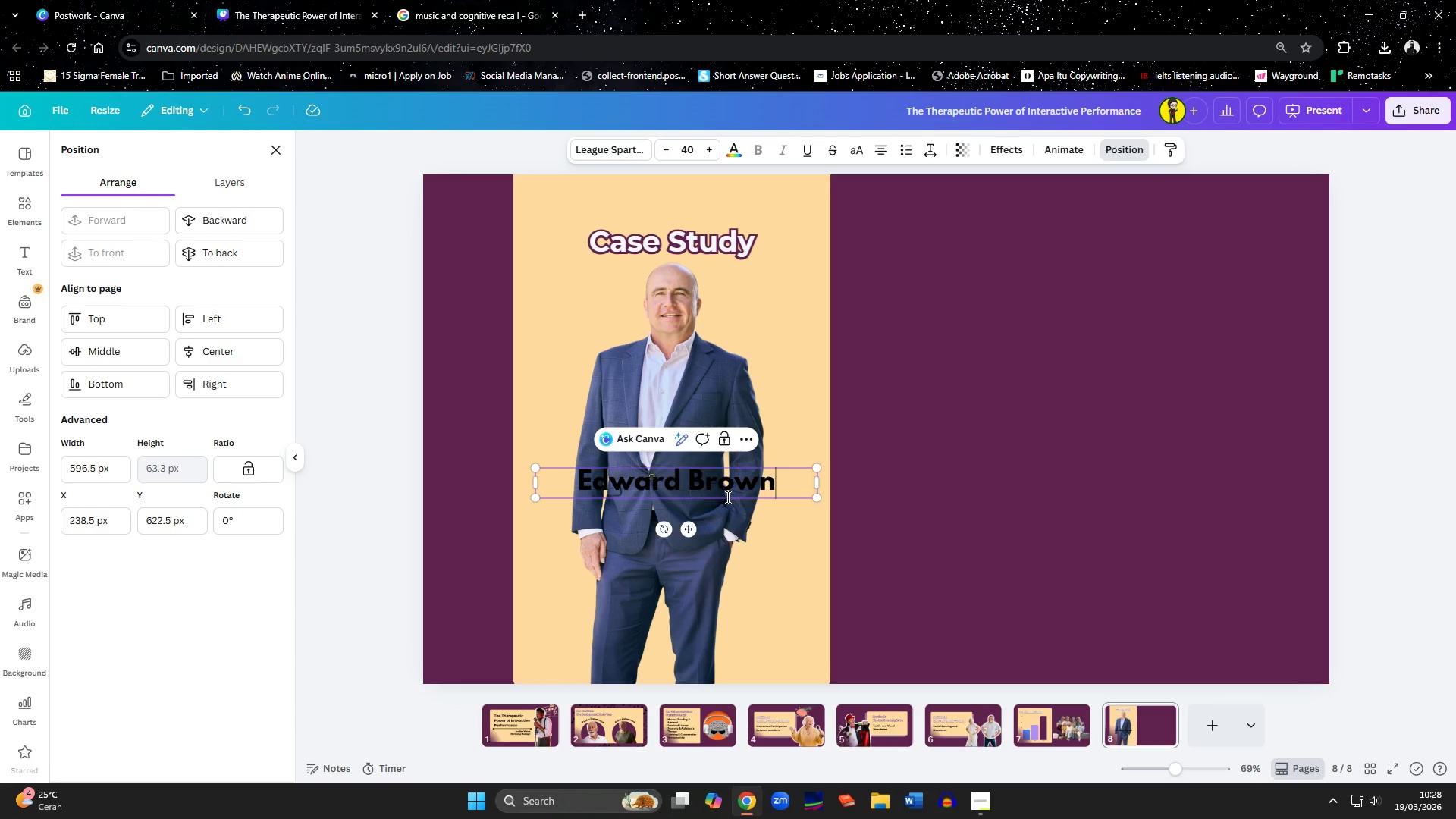 
key(Enter)
 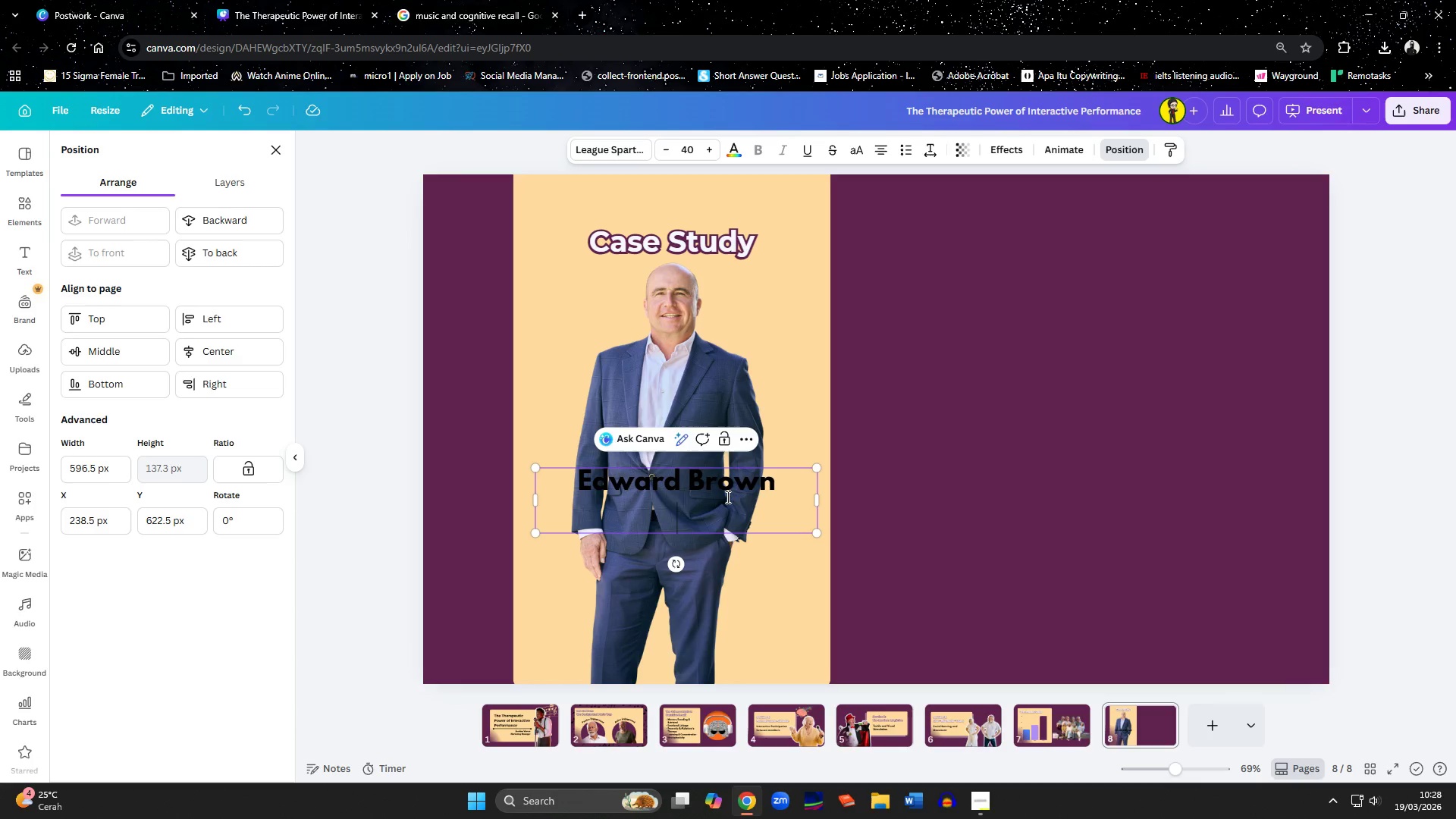 
hold_key(key=ShiftLeft, duration=1.44)
 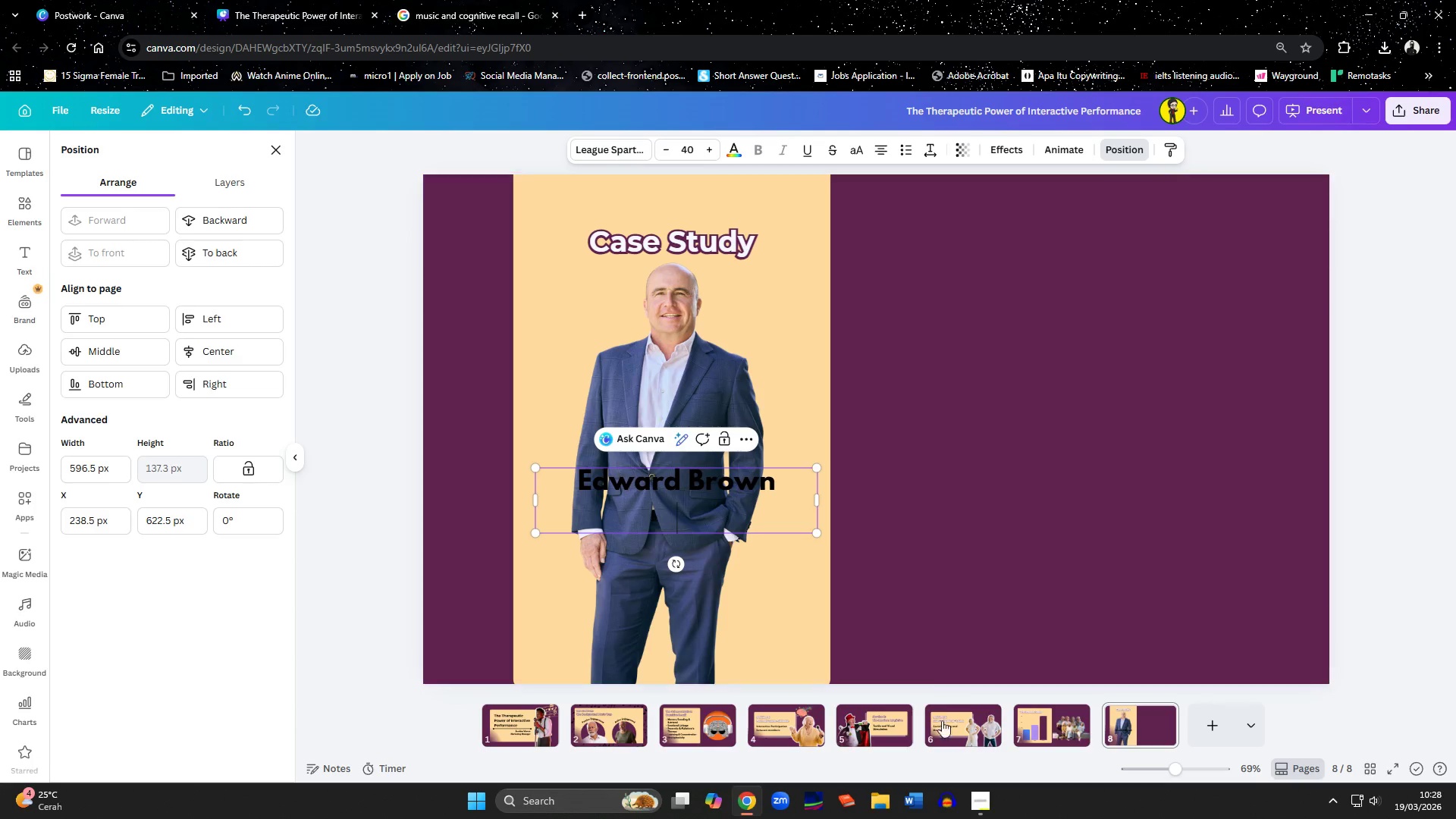 
left_click([975, 806])